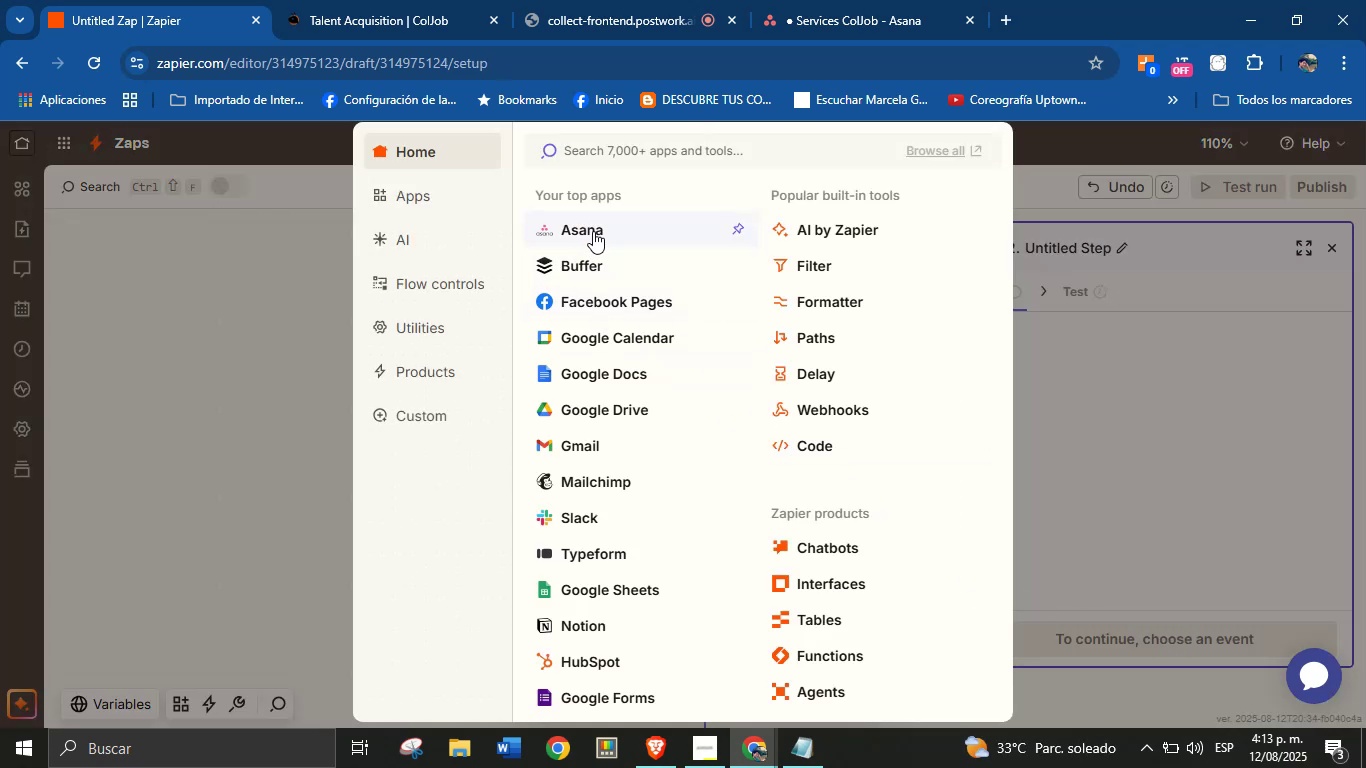 
left_click([840, 262])
 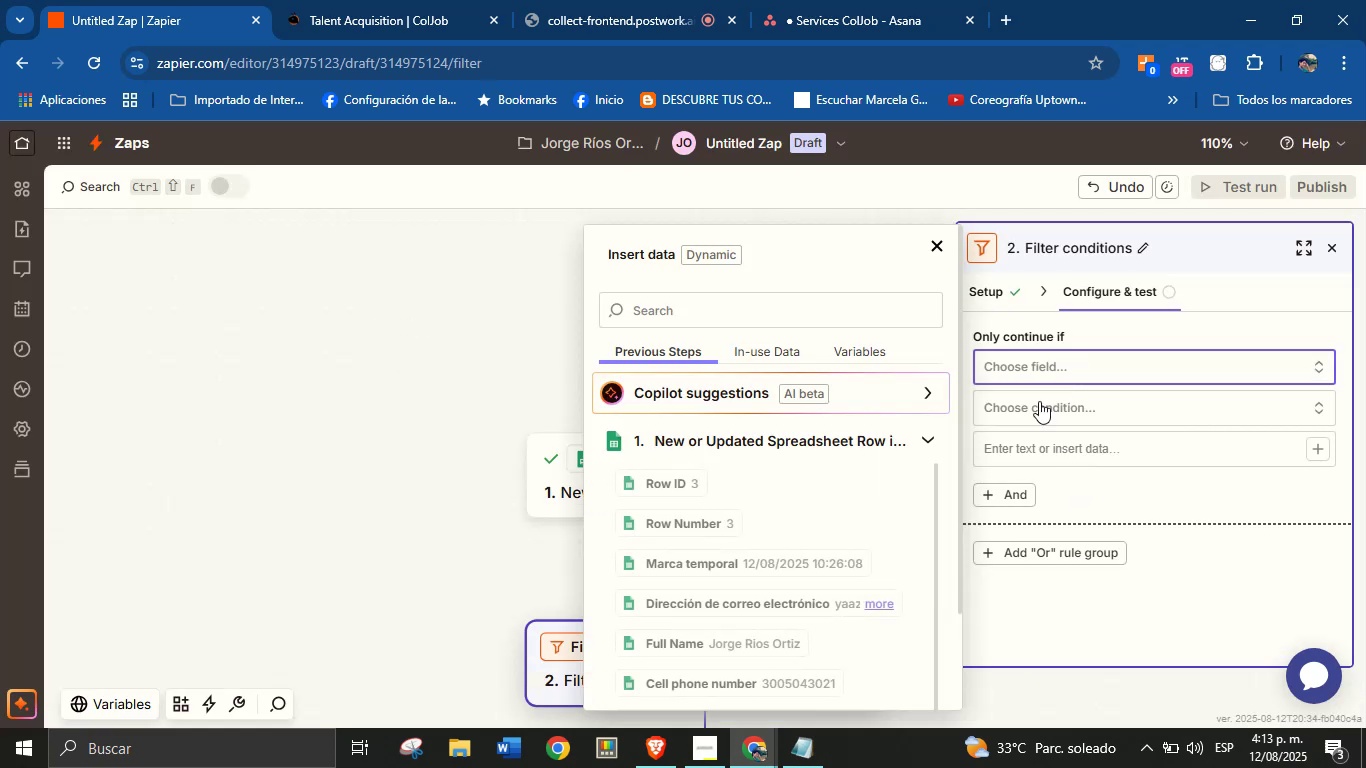 
wait(5.57)
 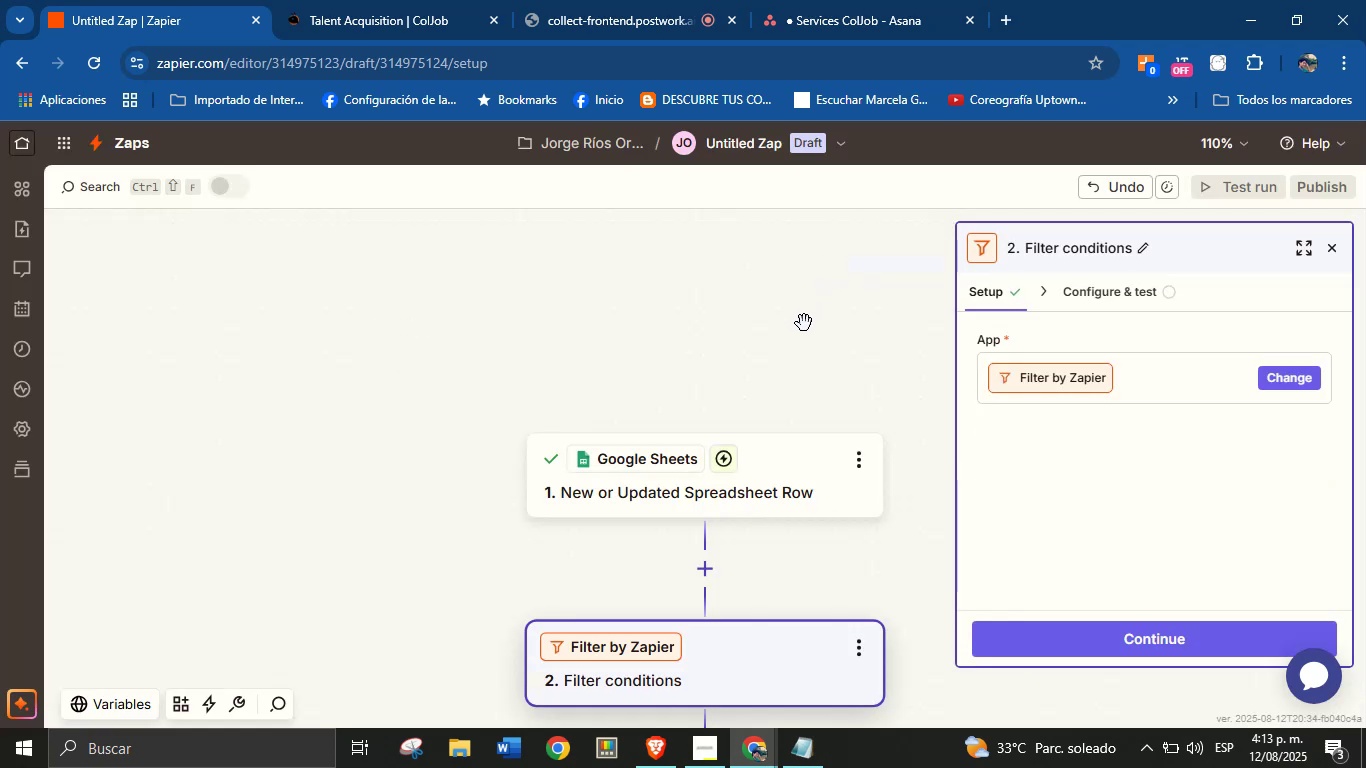 
scroll: coordinate [798, 647], scroll_direction: down, amount: 2.0
 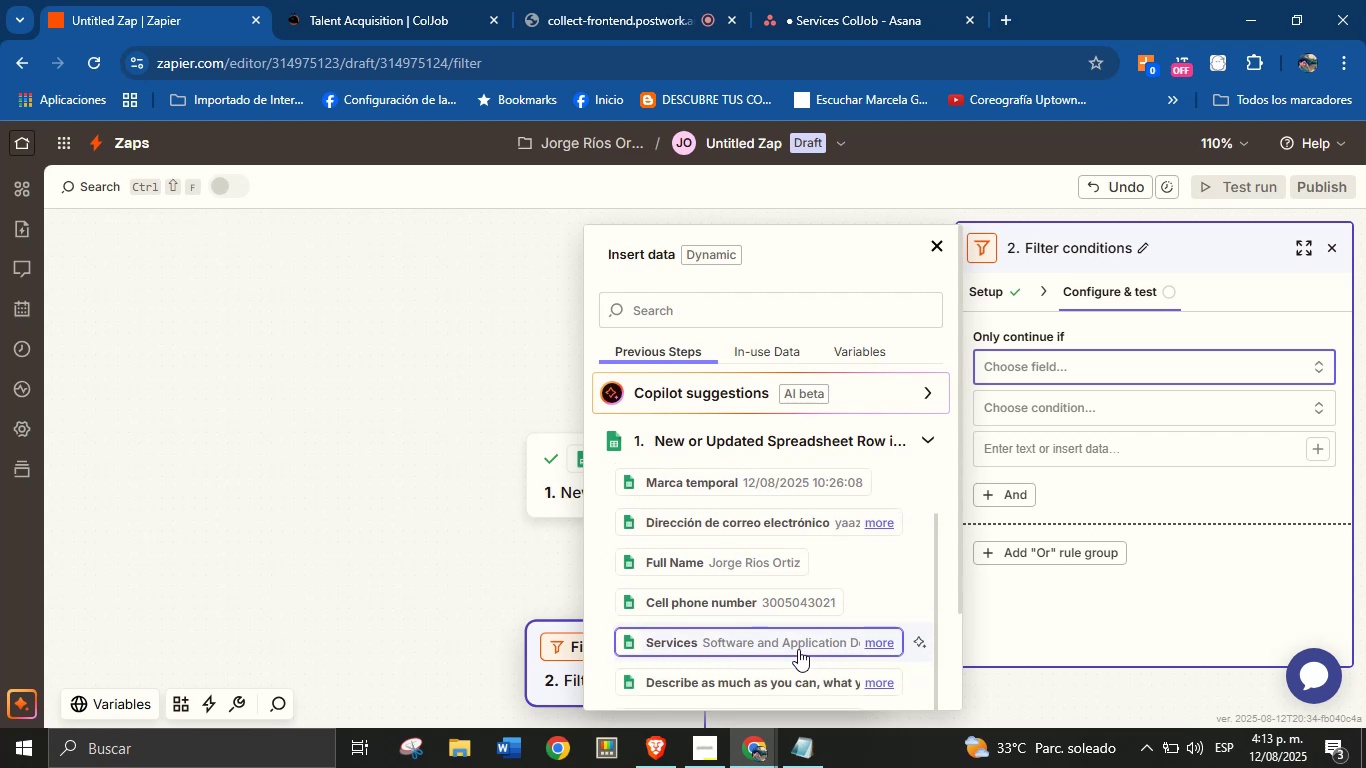 
left_click([798, 647])
 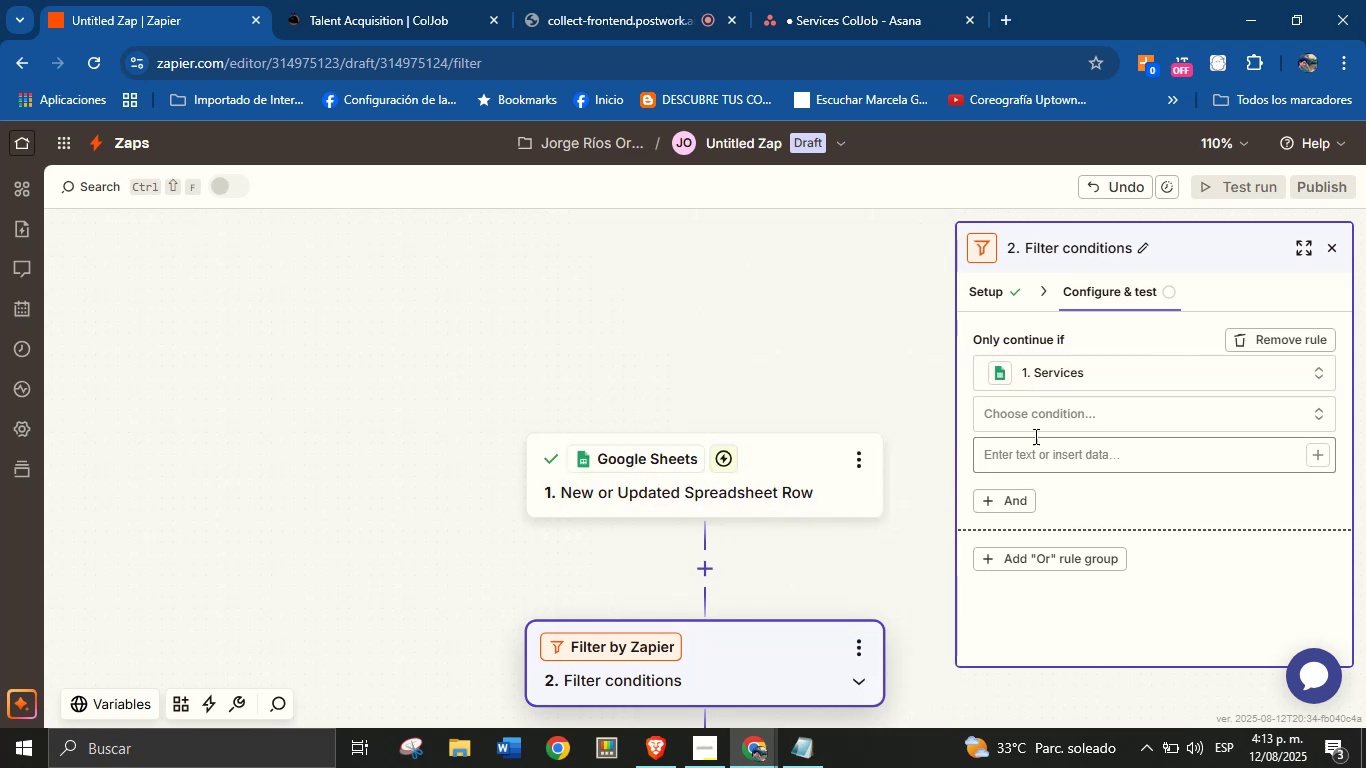 
left_click([1058, 416])
 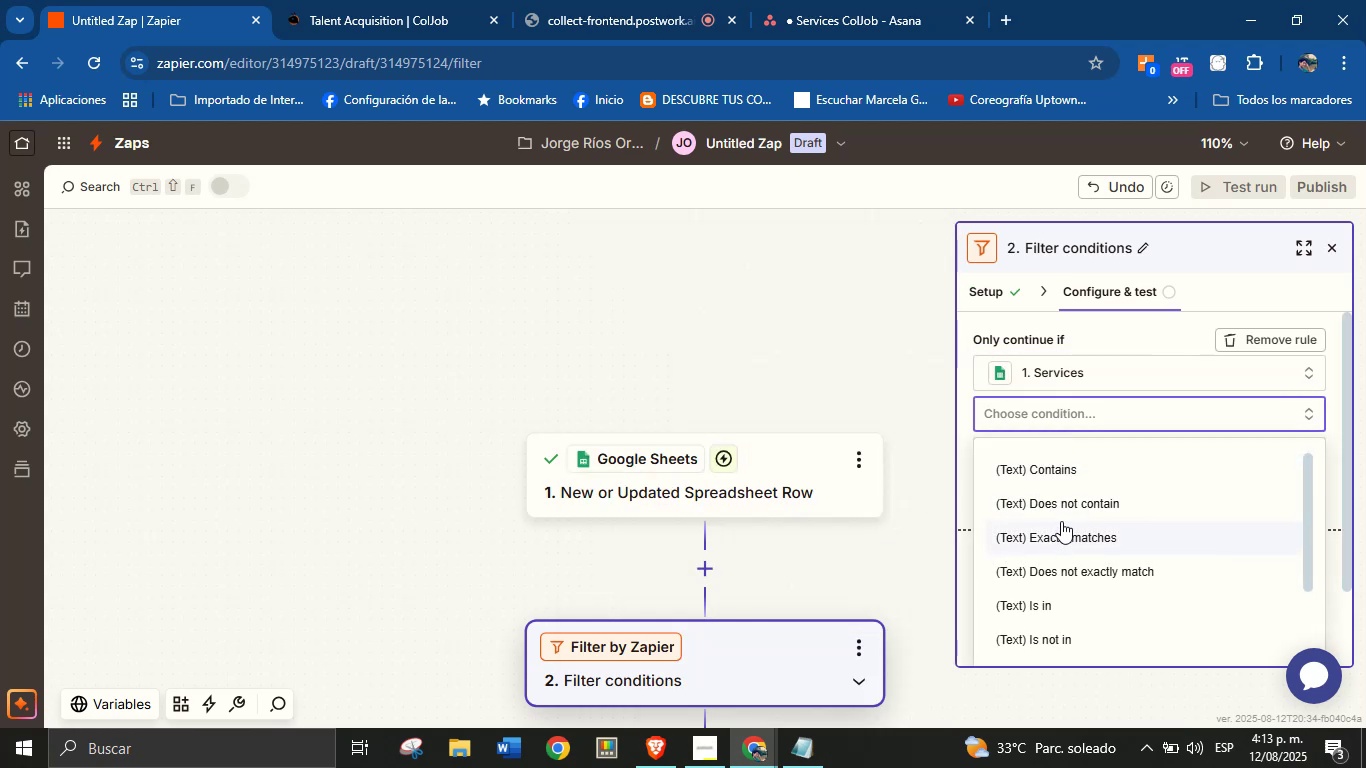 
left_click([1074, 535])
 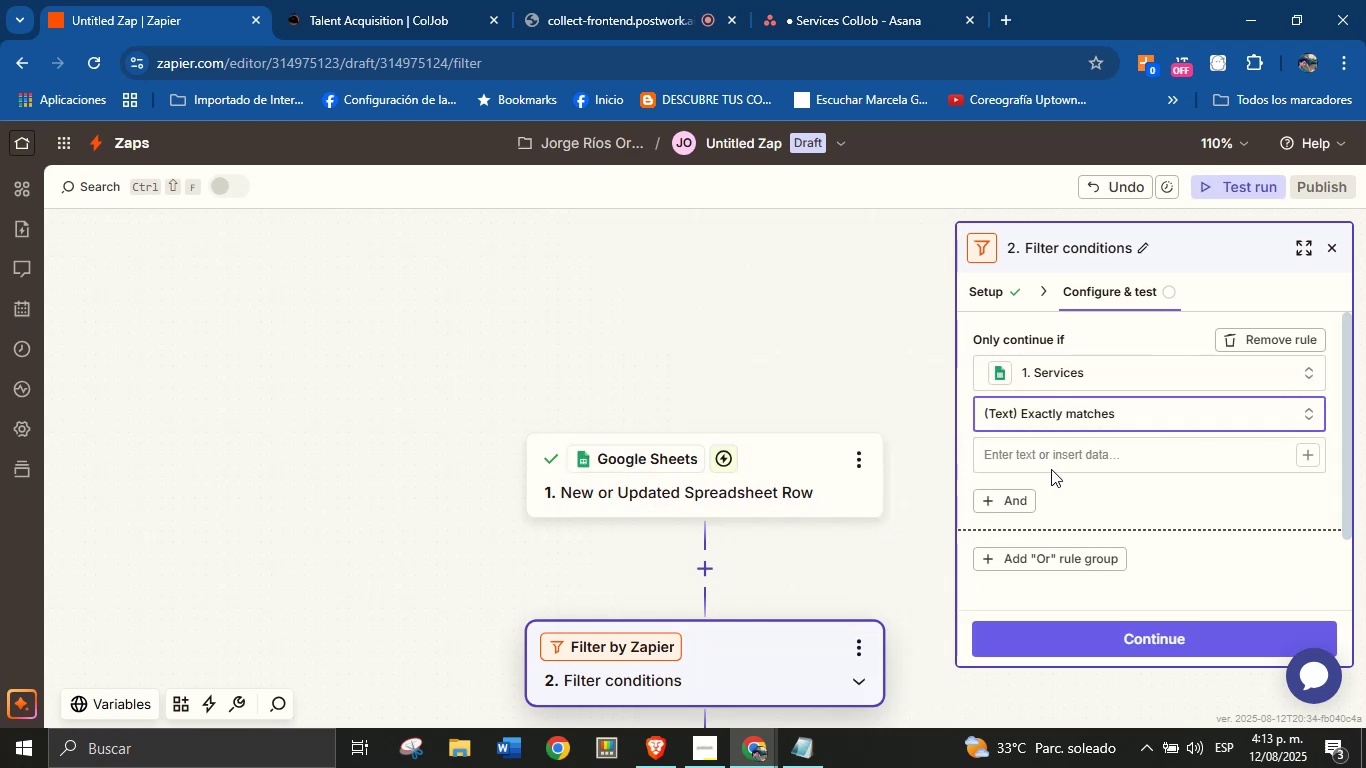 
left_click([1049, 448])
 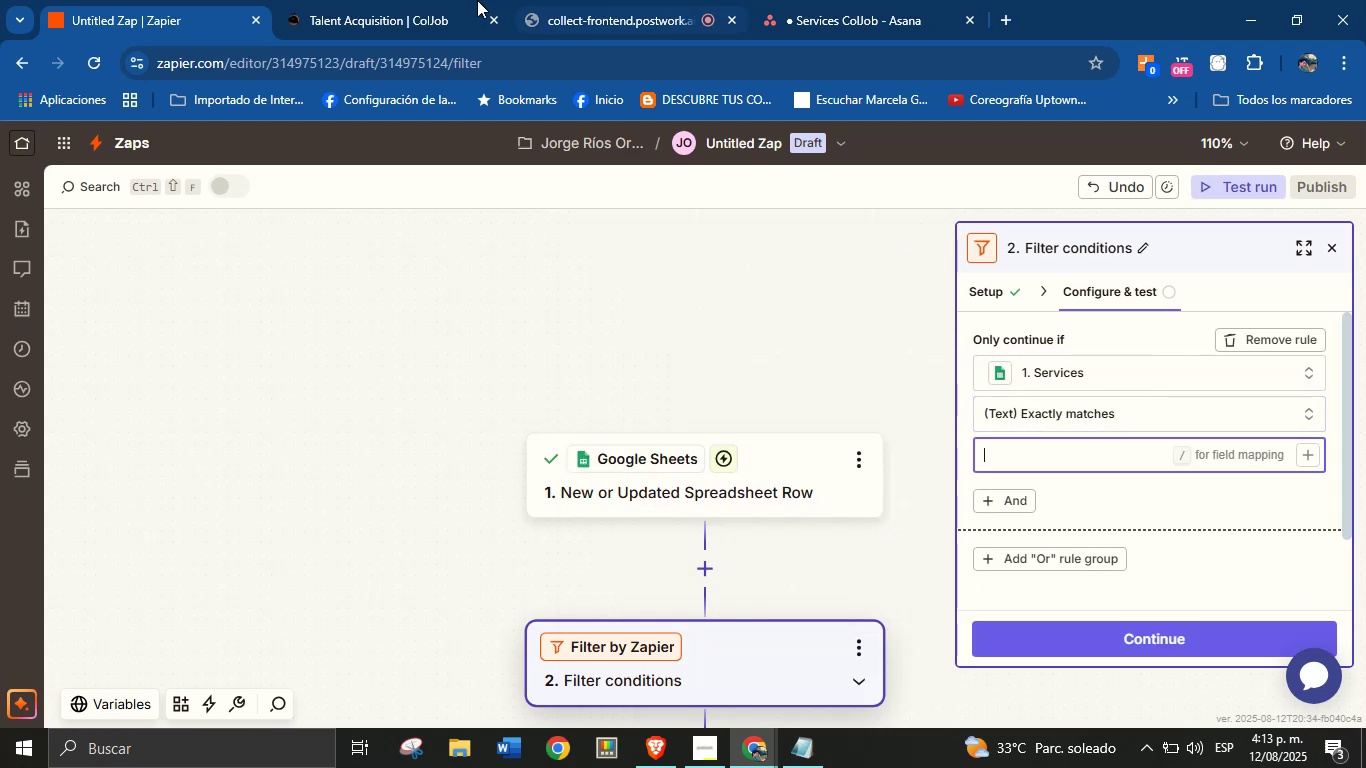 
left_click([420, 0])
 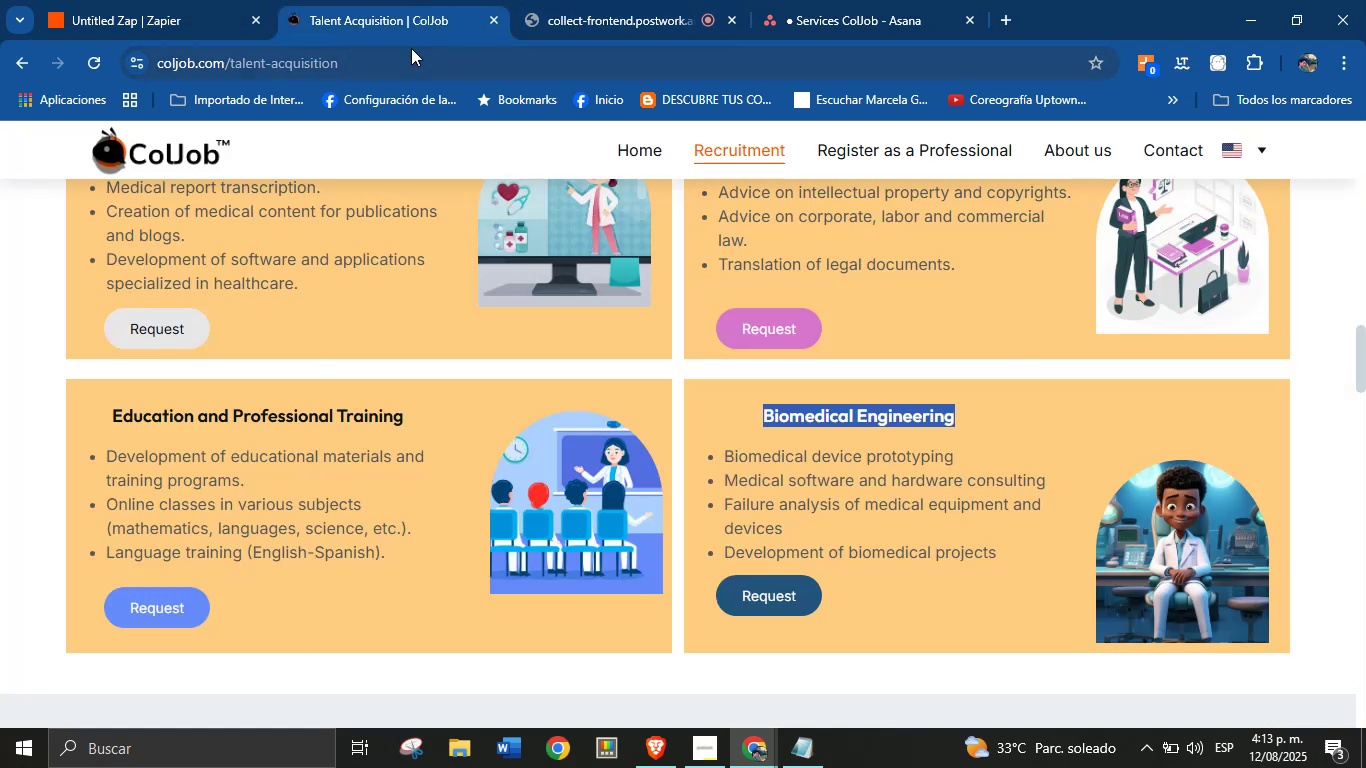 
key(Control+C)
 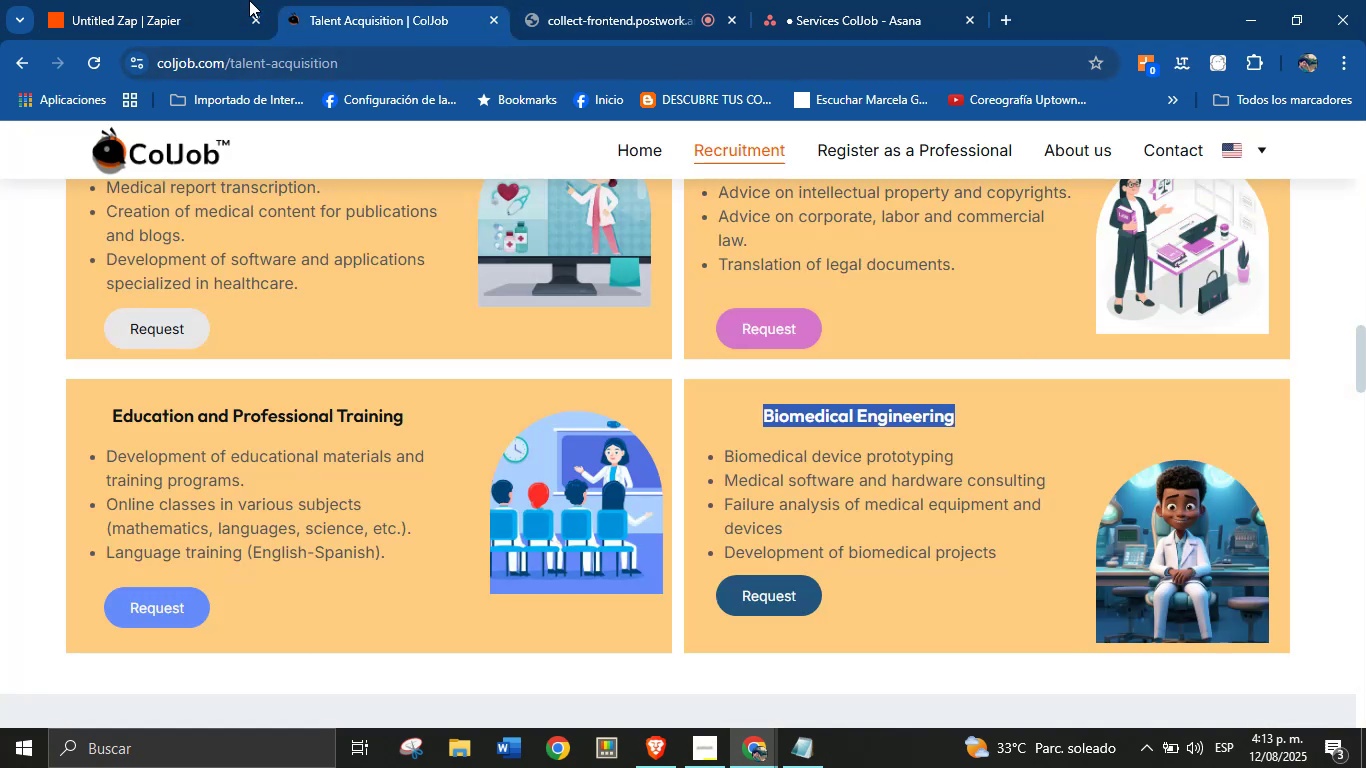 
left_click([171, 0])
 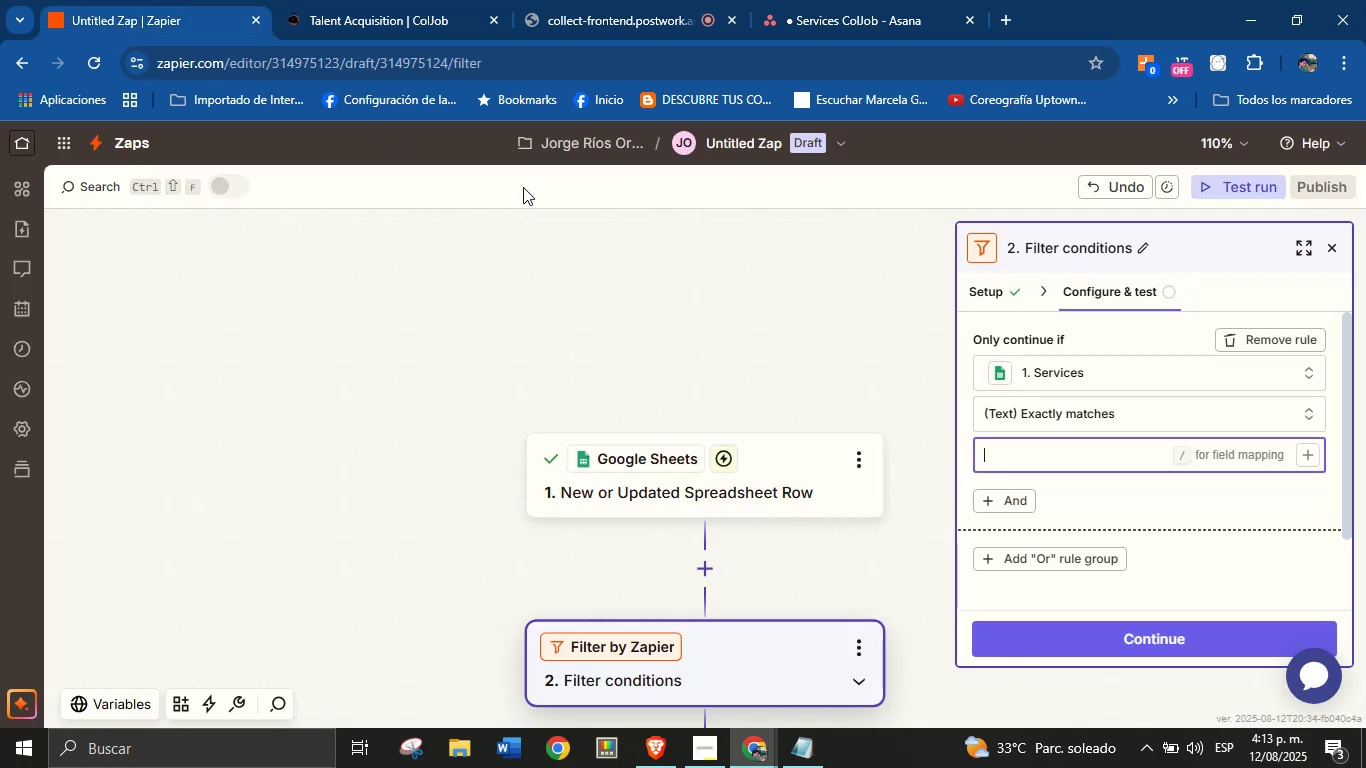 
key(Control+V)
 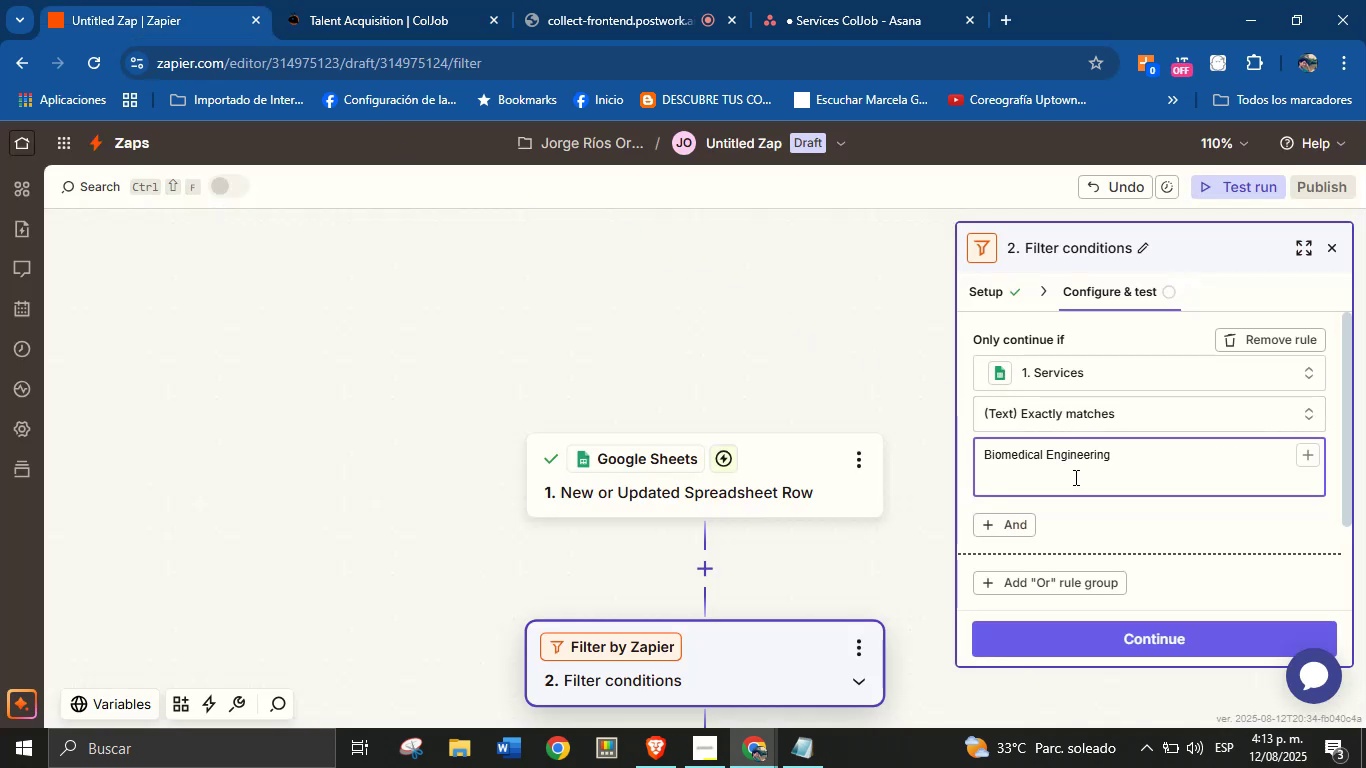 
key(Backspace)
 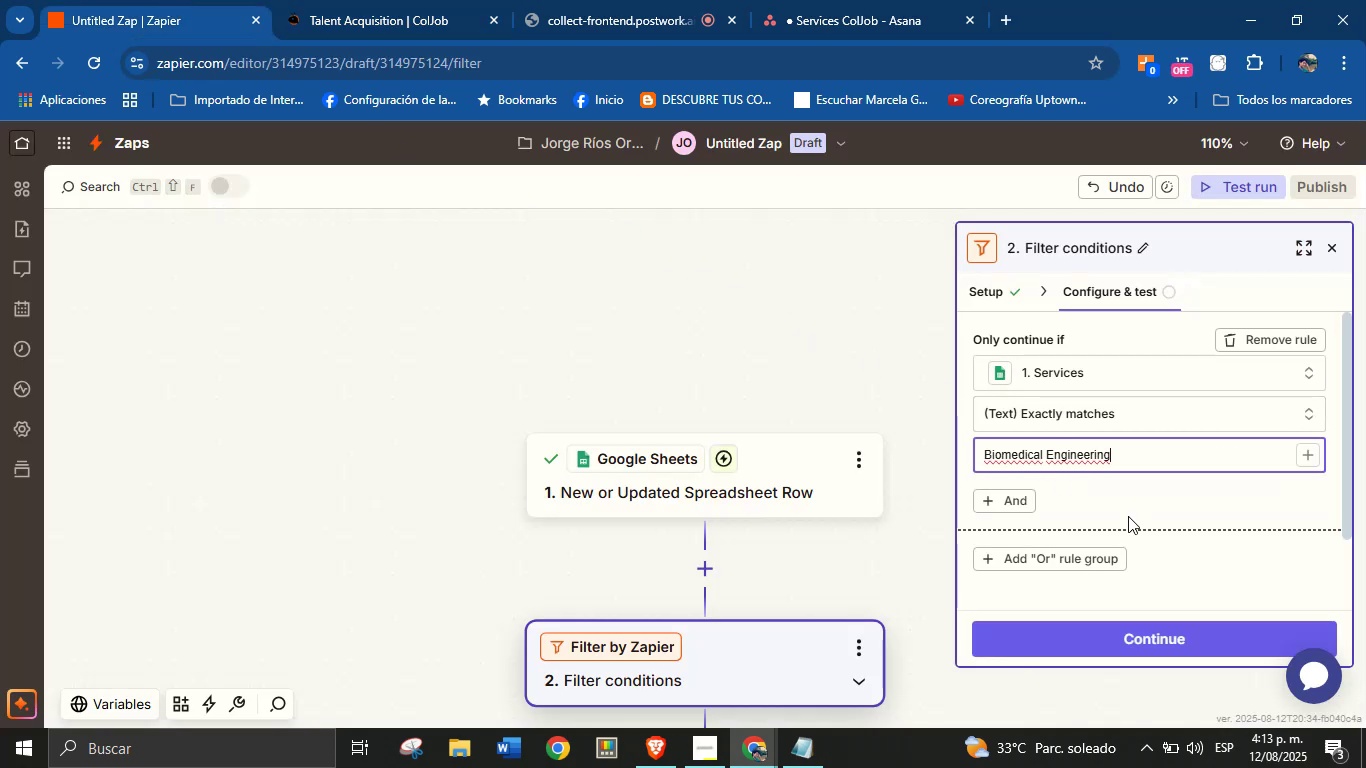 
left_click([1148, 504])
 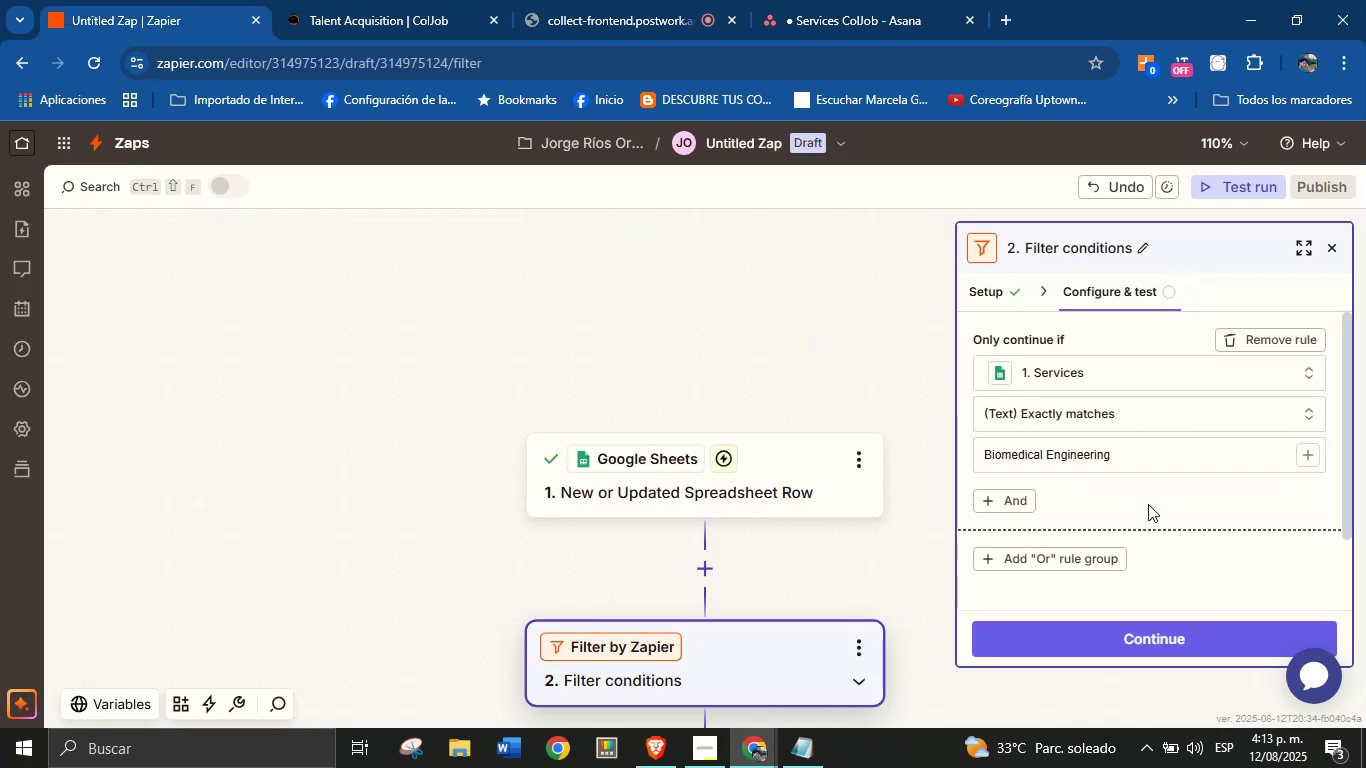 
wait(7.8)
 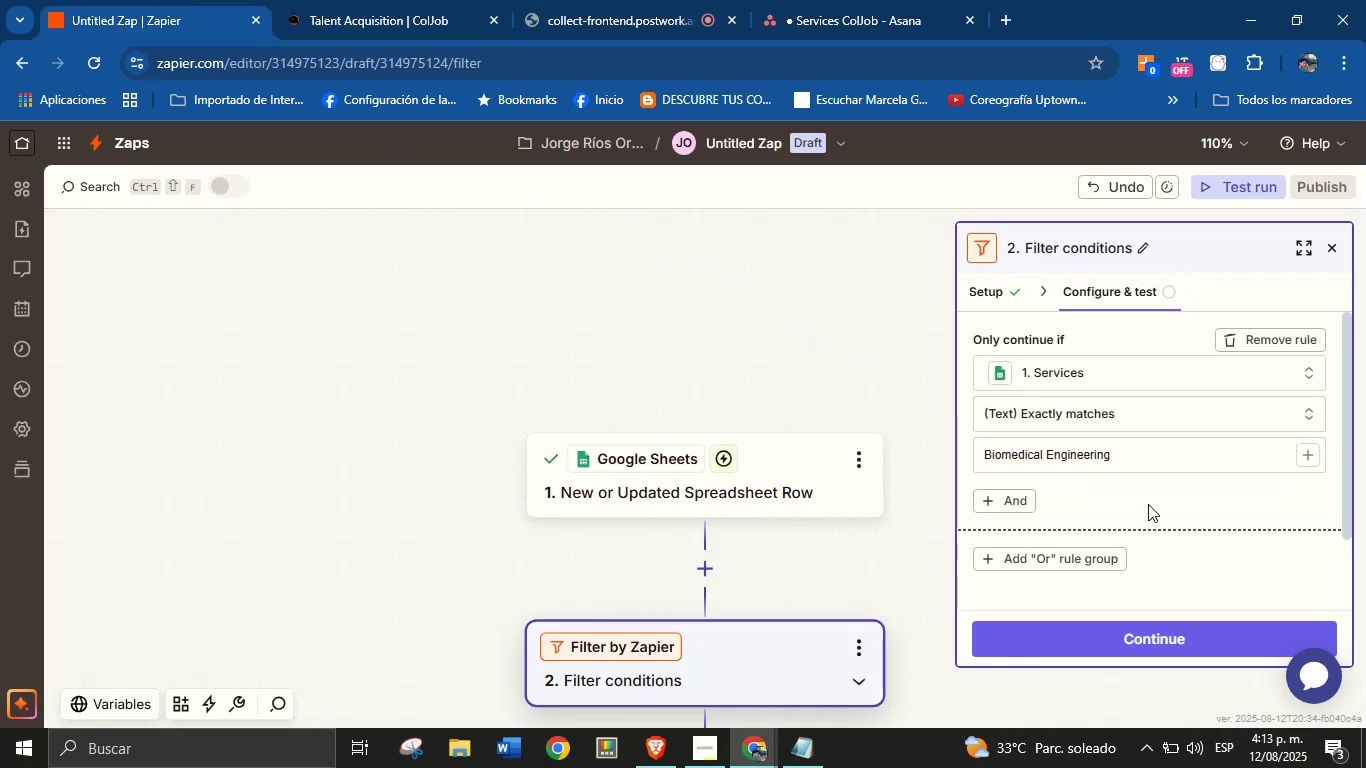 
left_click([1145, 634])
 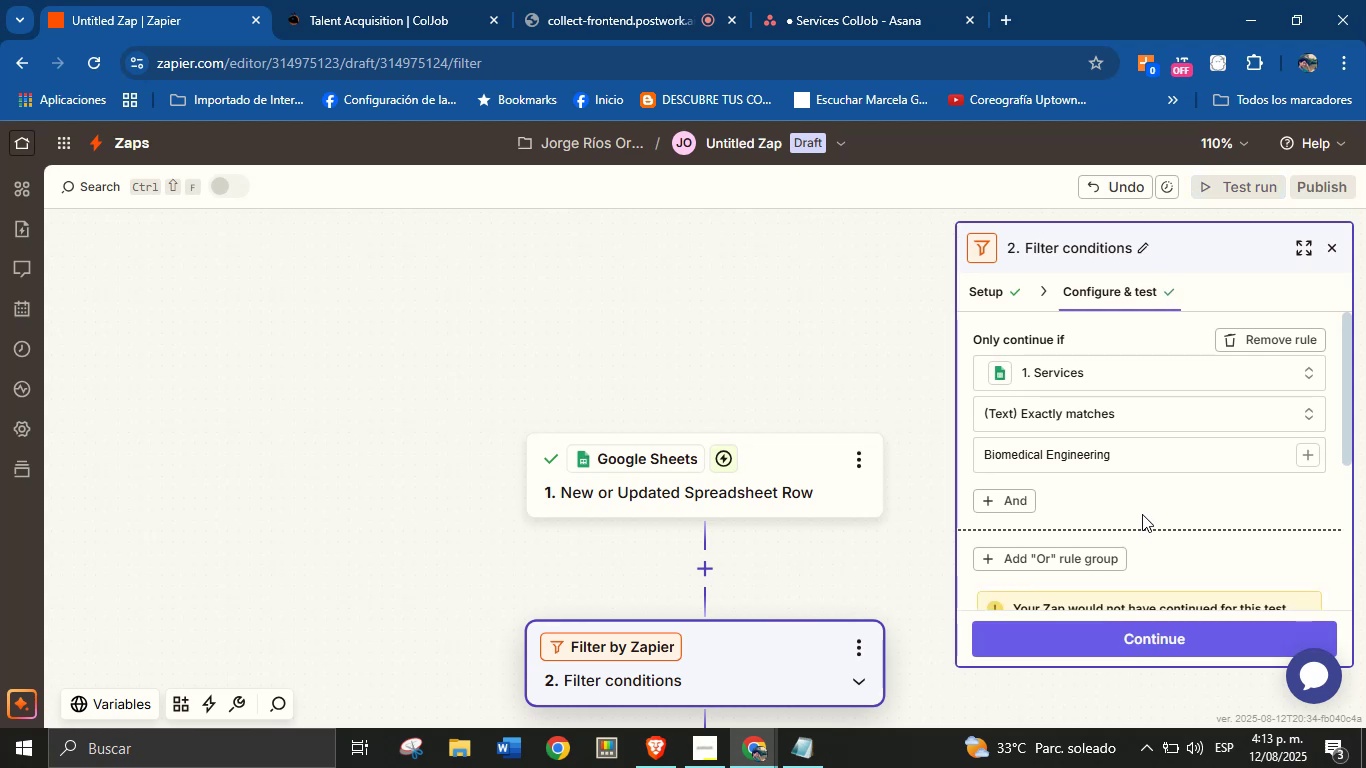 
scroll: coordinate [1152, 474], scroll_direction: down, amount: 3.0
 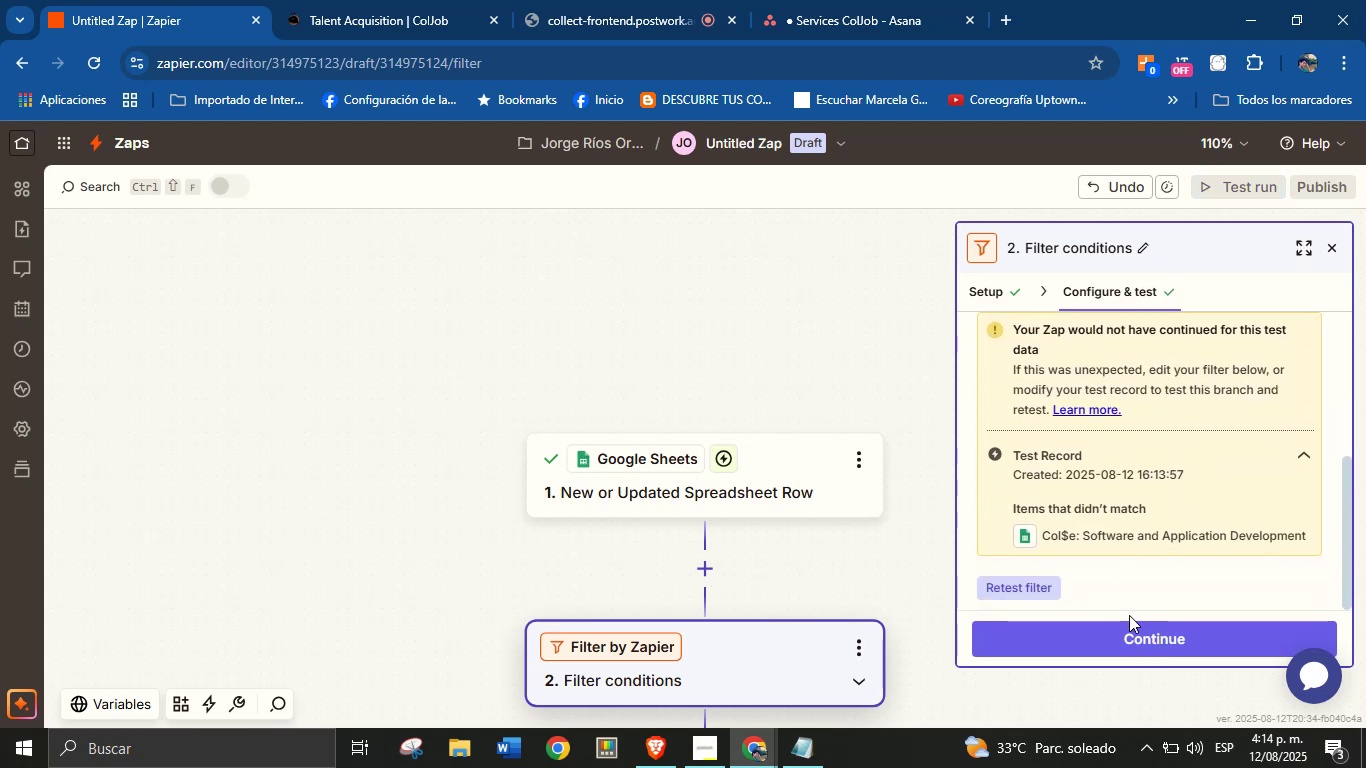 
left_click([1135, 640])
 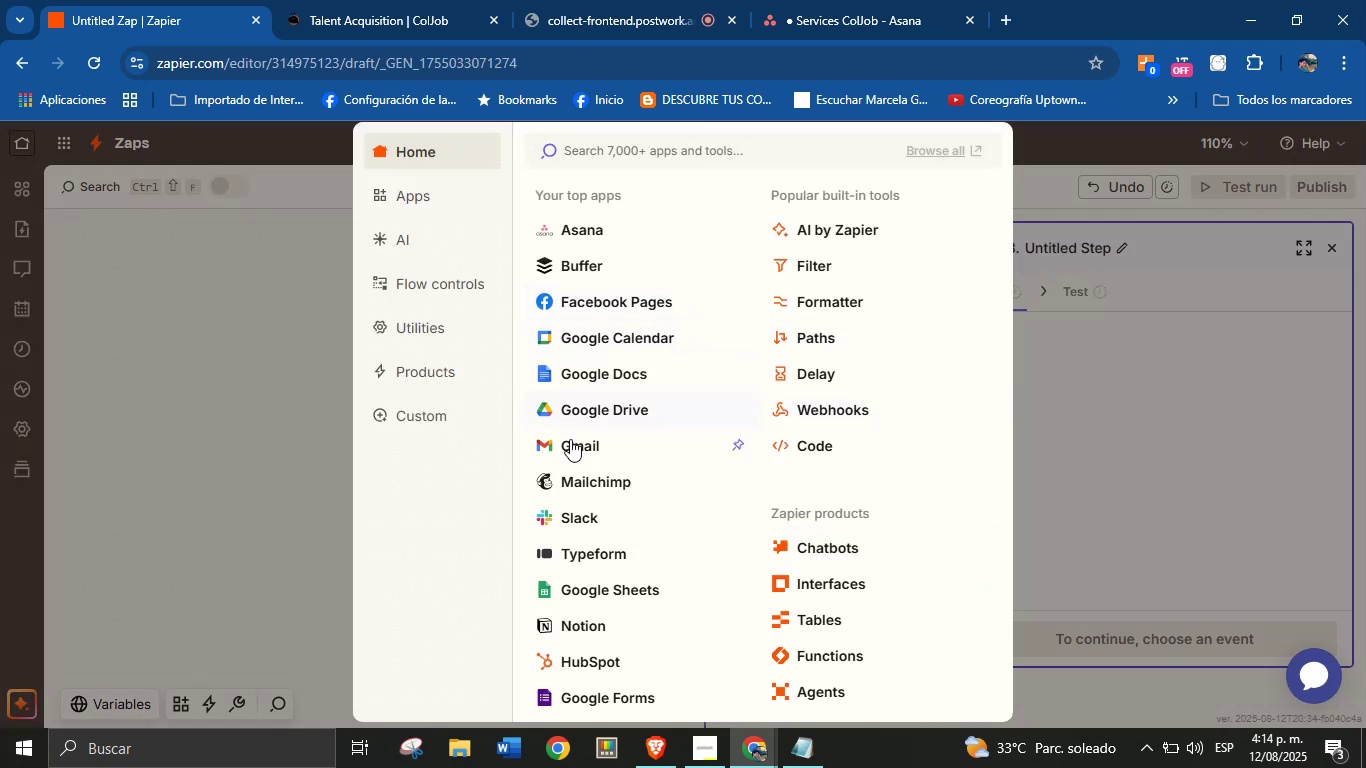 
left_click([607, 229])
 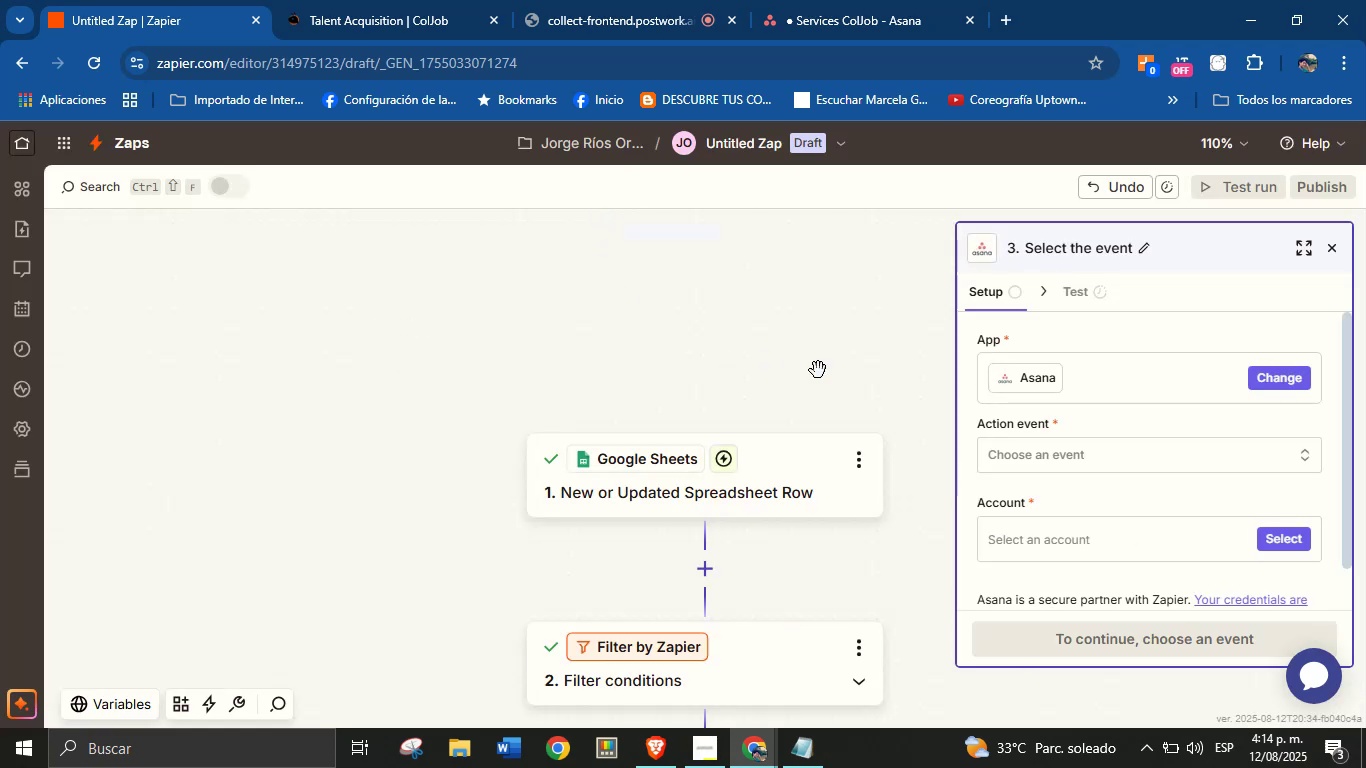 
scroll: coordinate [842, 437], scroll_direction: down, amount: 2.0
 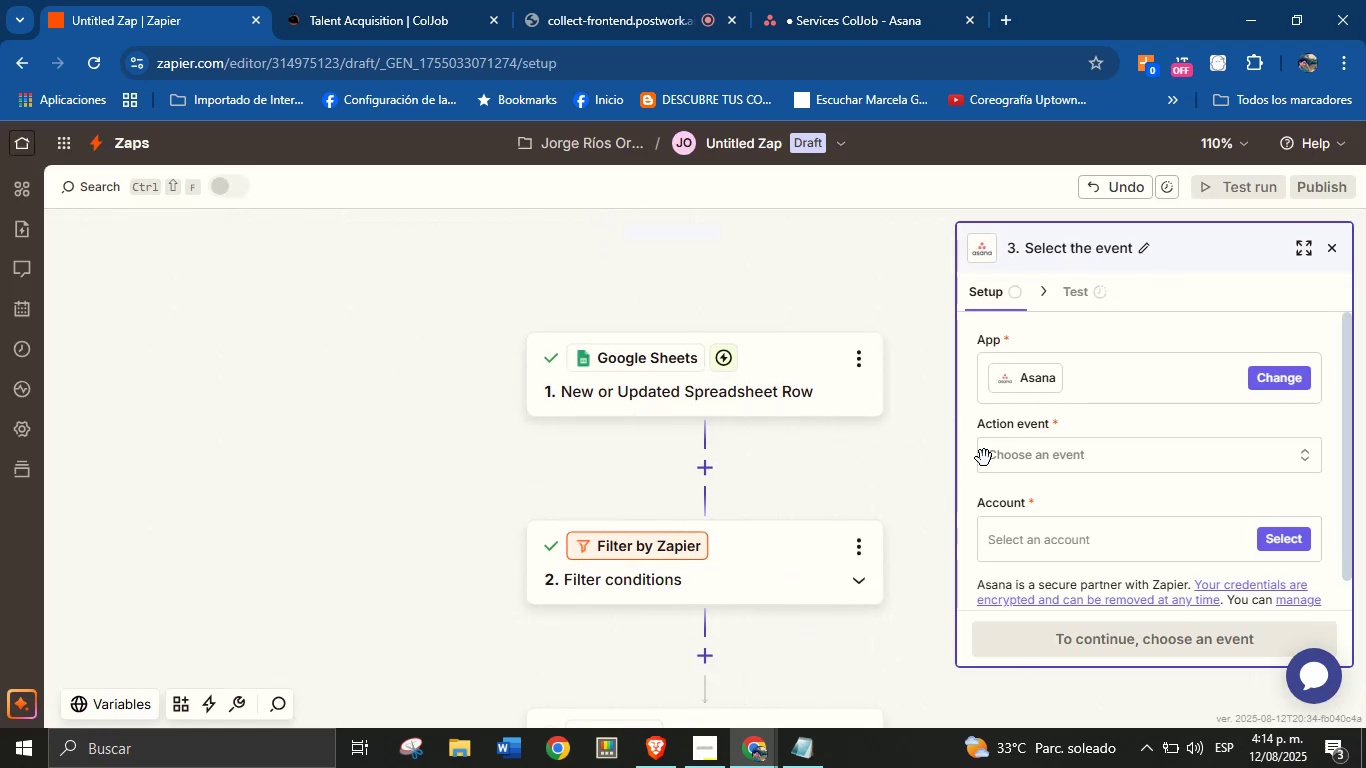 
left_click([1026, 452])
 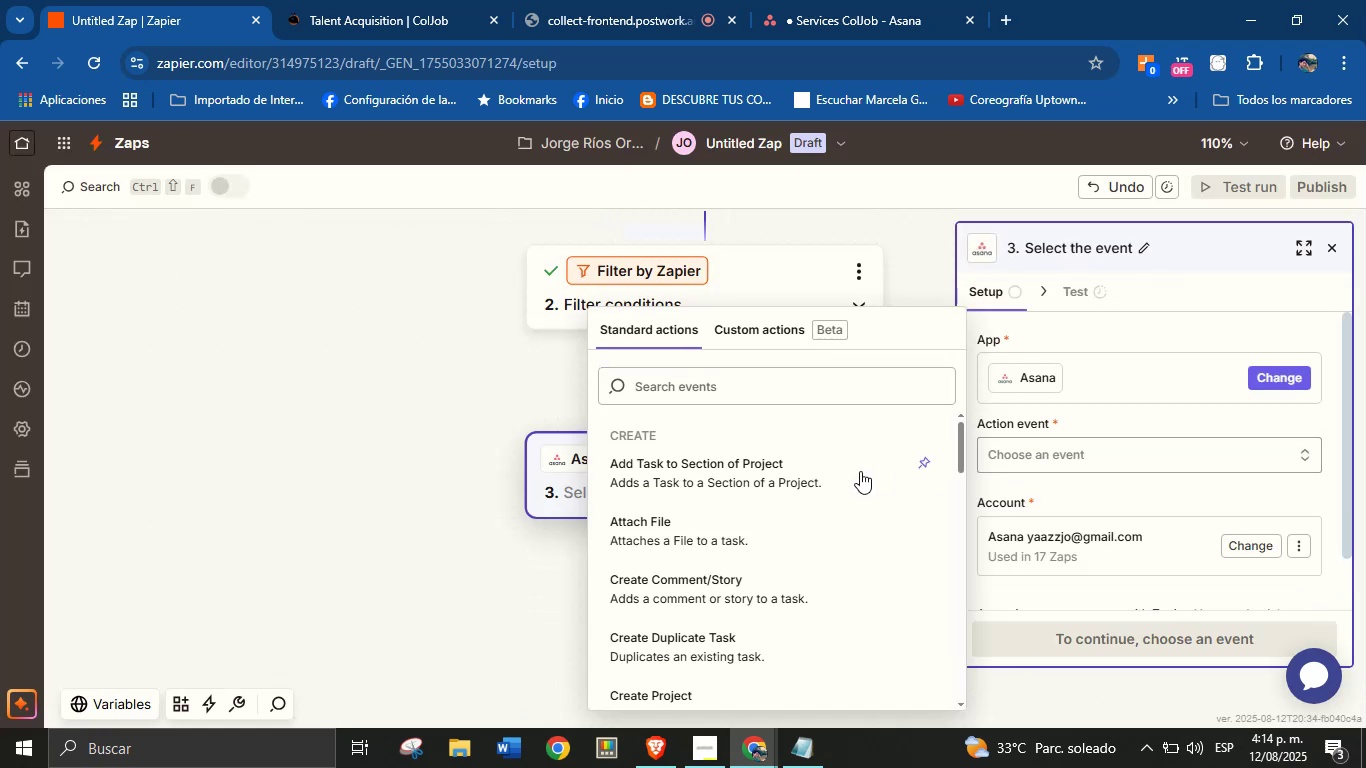 
left_click([767, 379])
 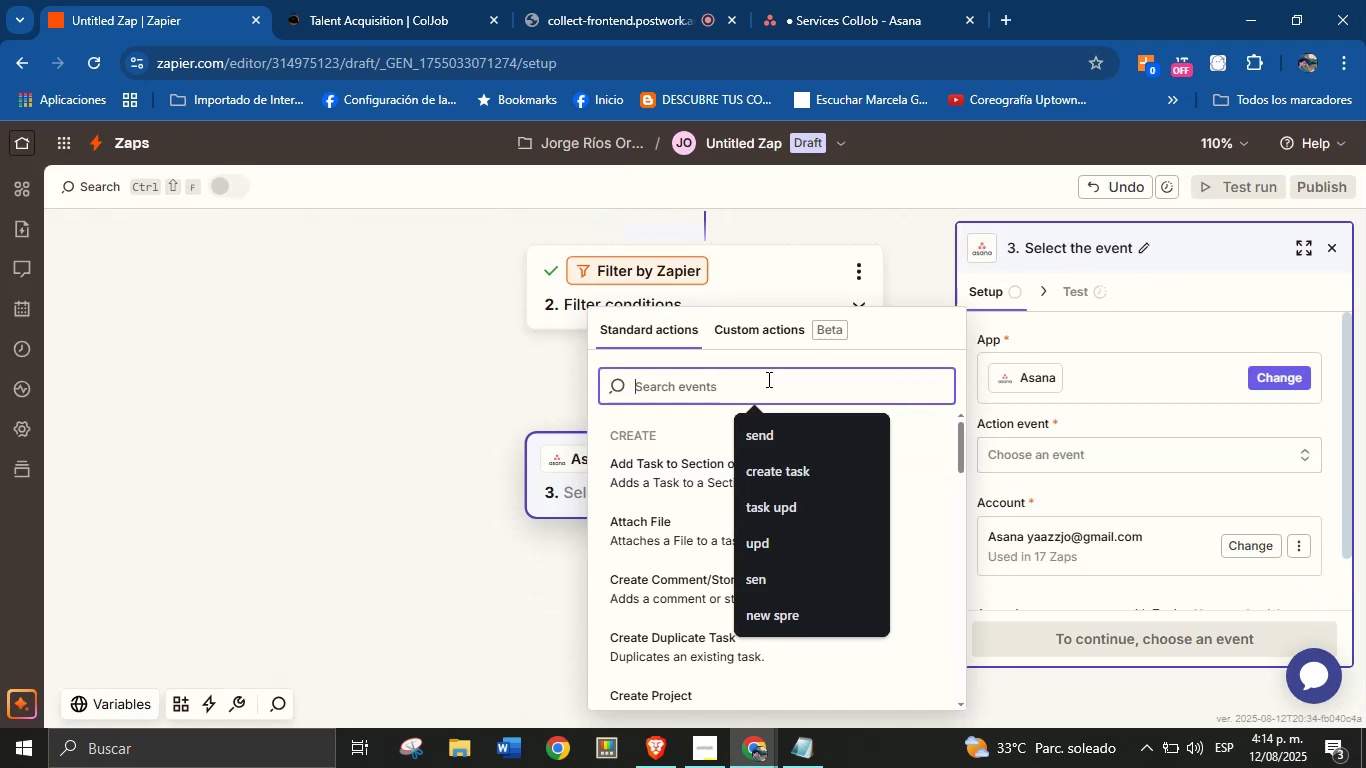 
left_click([789, 461])
 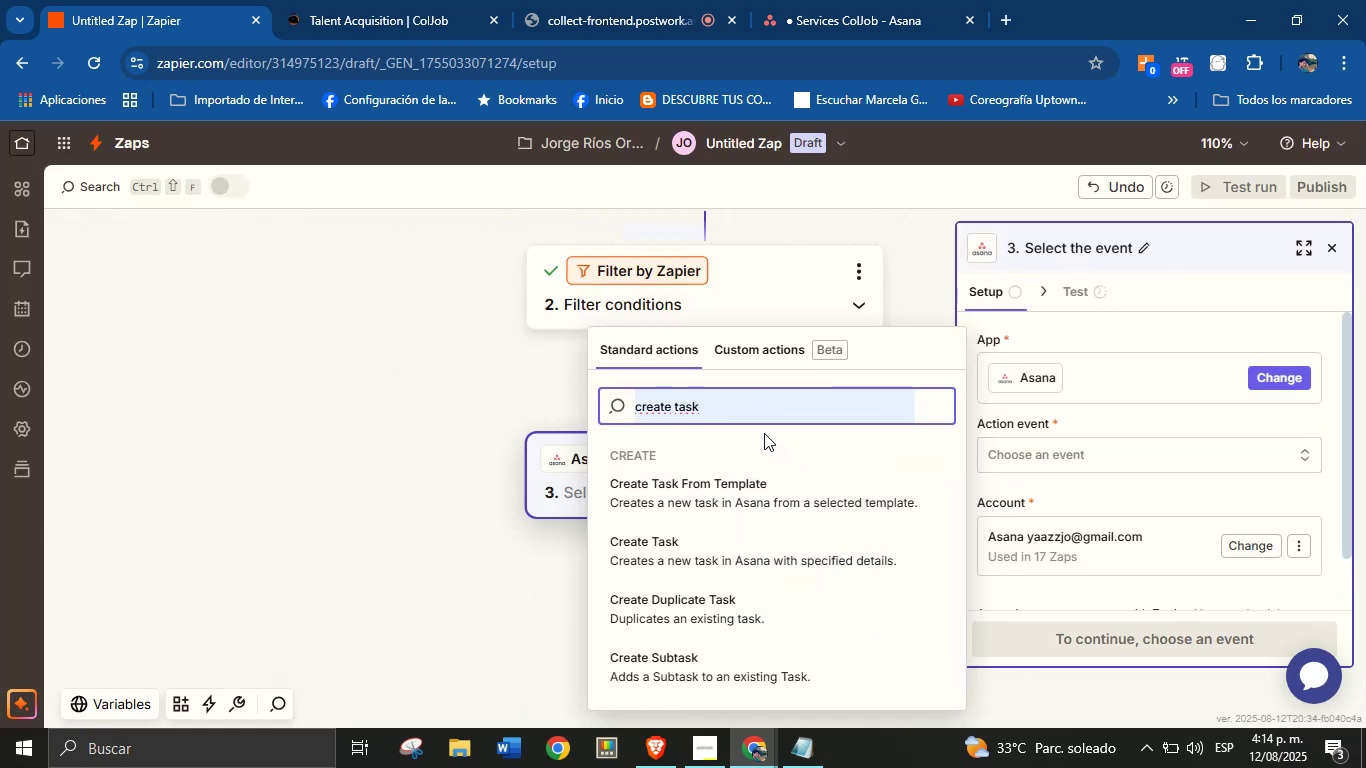 
left_click([764, 437])
 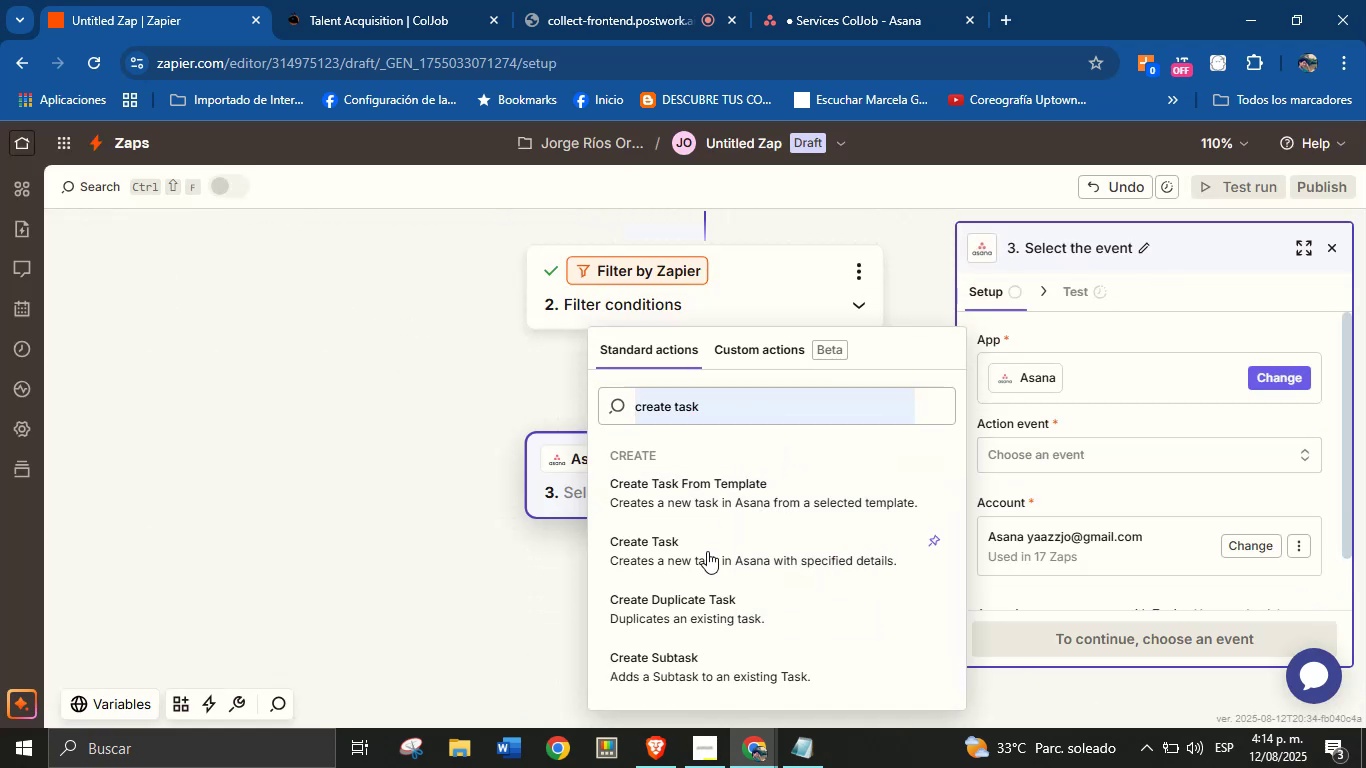 
left_click([705, 562])
 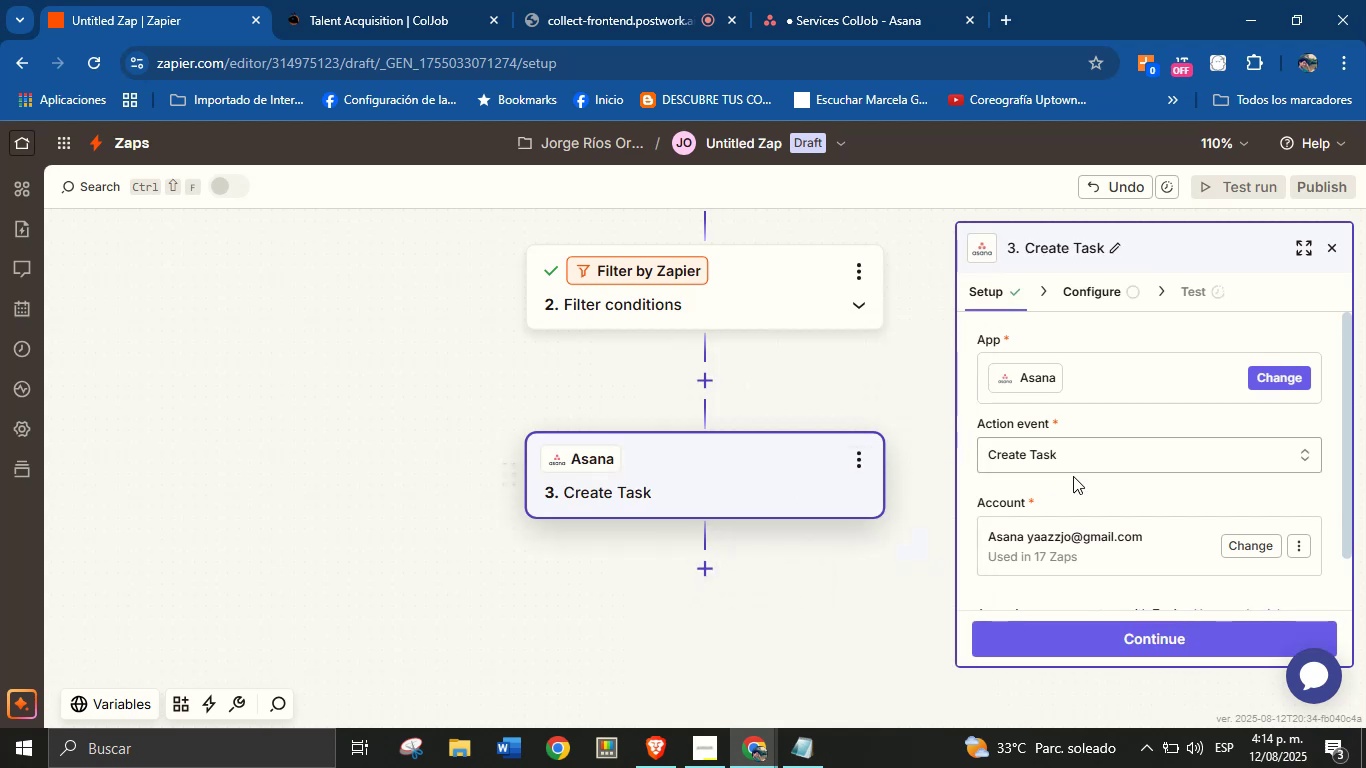 
scroll: coordinate [774, 466], scroll_direction: up, amount: 1.0
 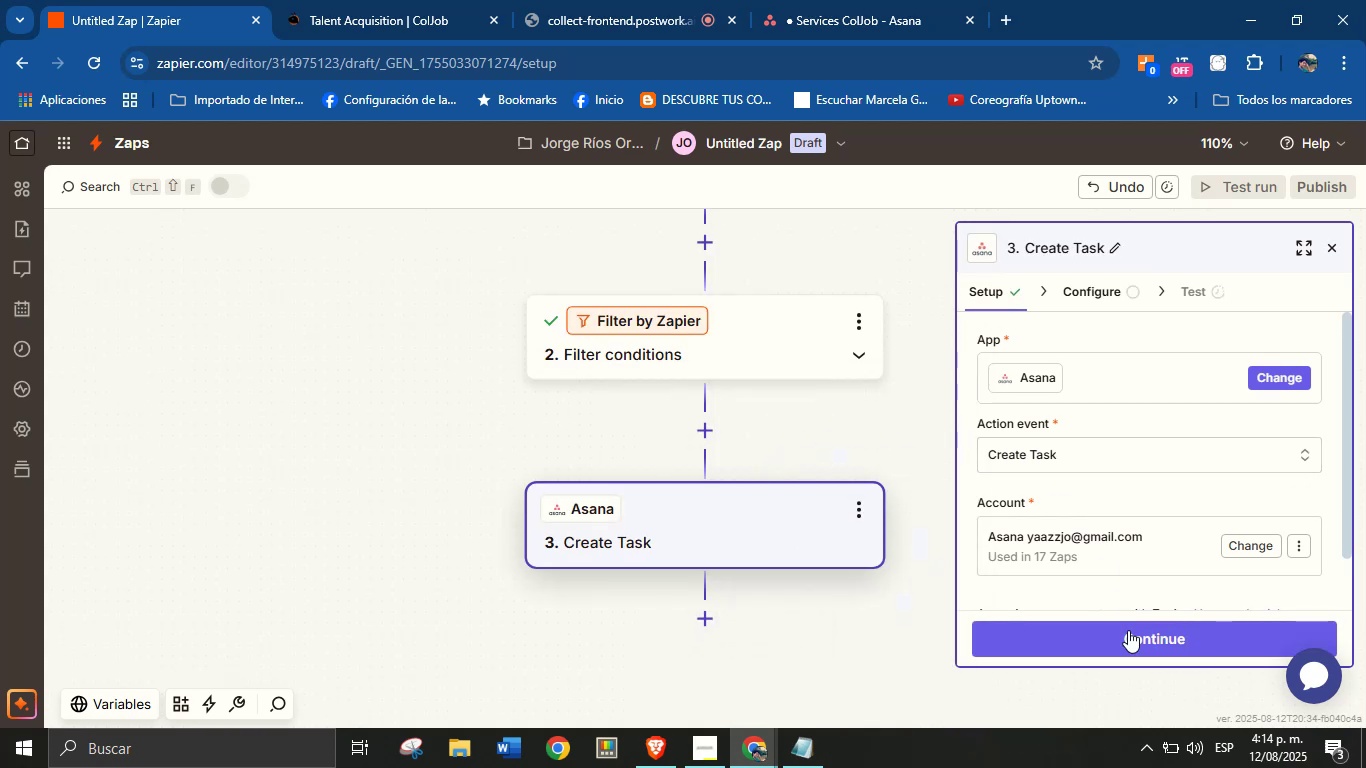 
scroll: coordinate [1145, 550], scroll_direction: down, amount: 2.0
 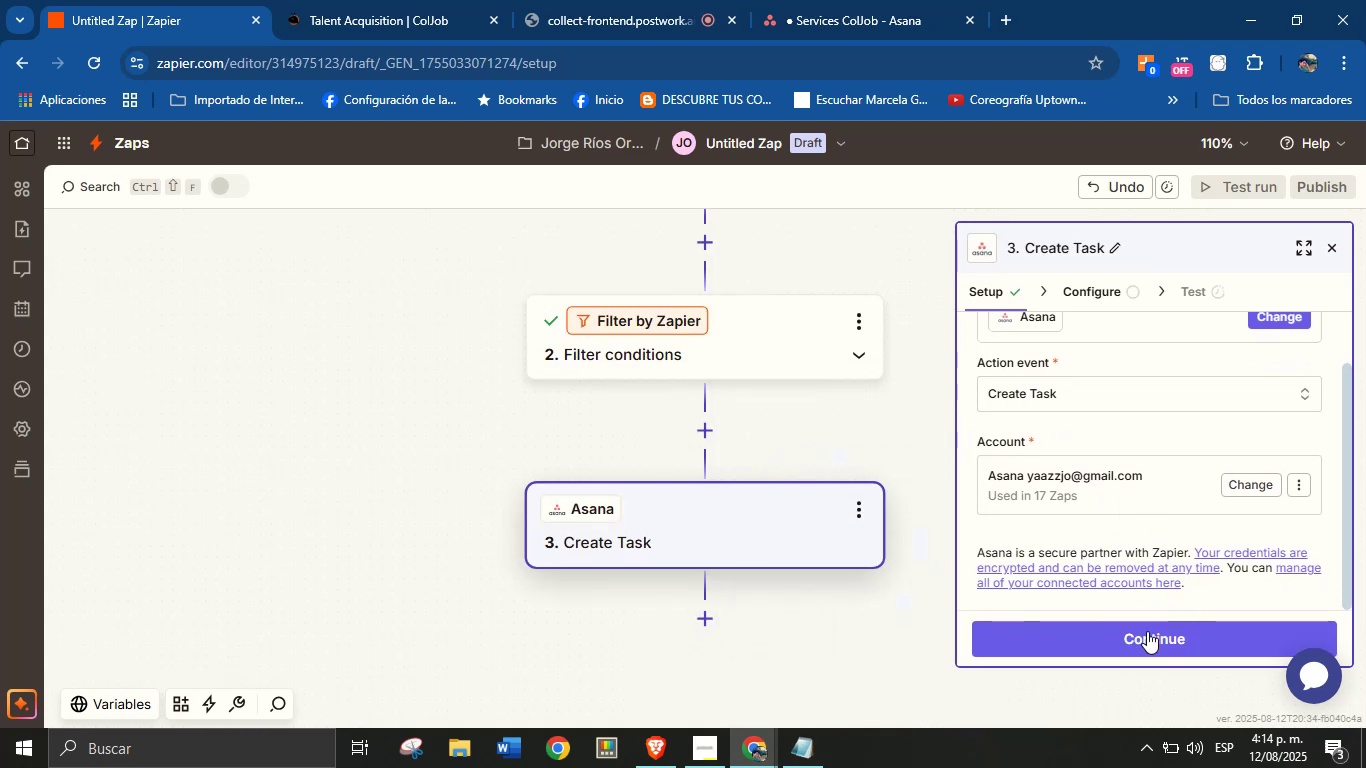 
left_click([1147, 632])
 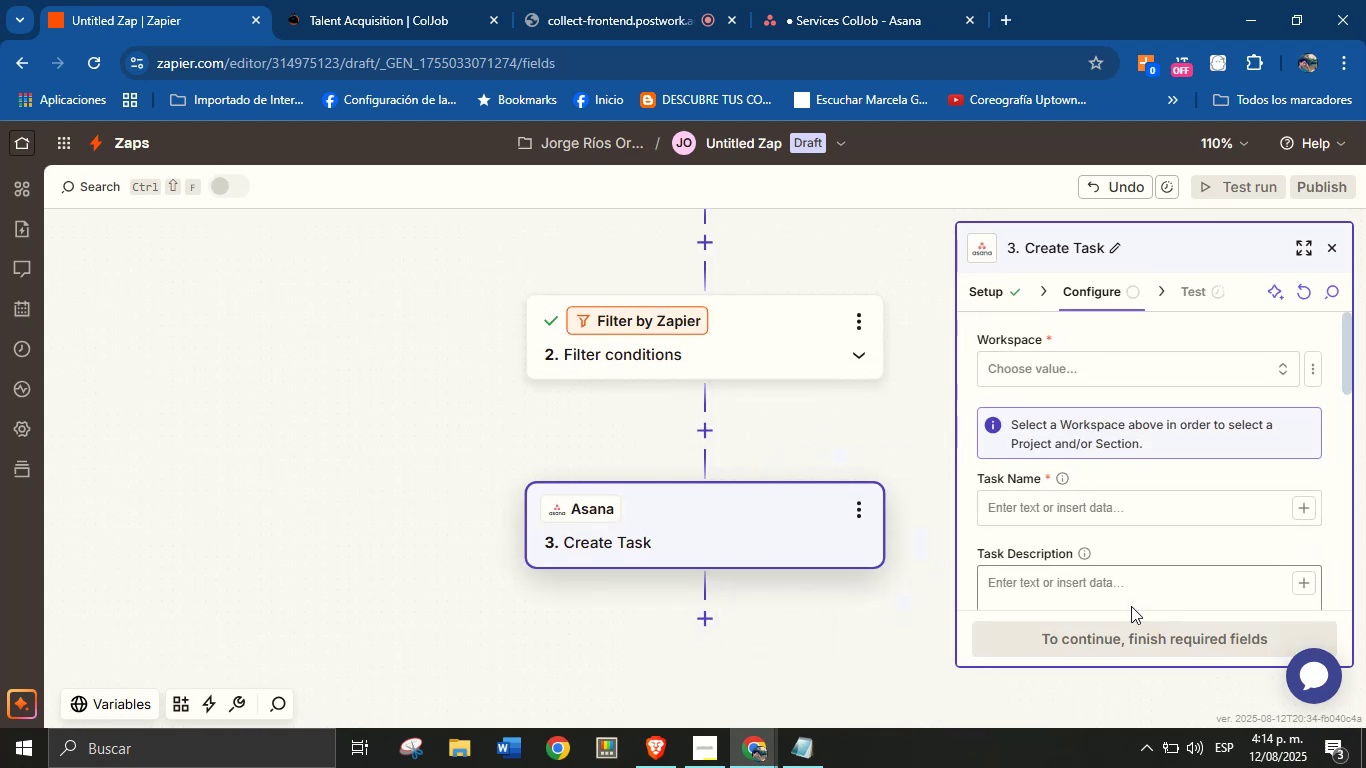 
left_click([1112, 373])
 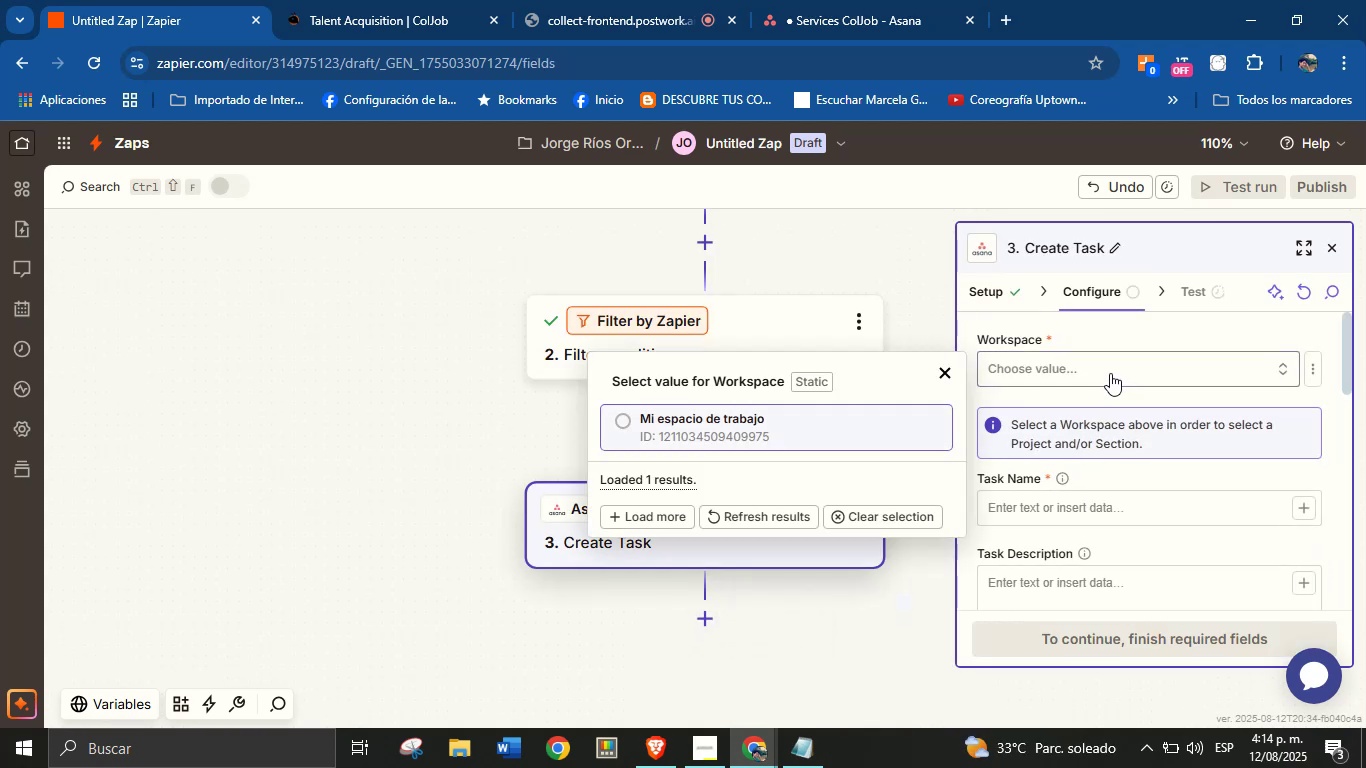 
left_click([774, 427])
 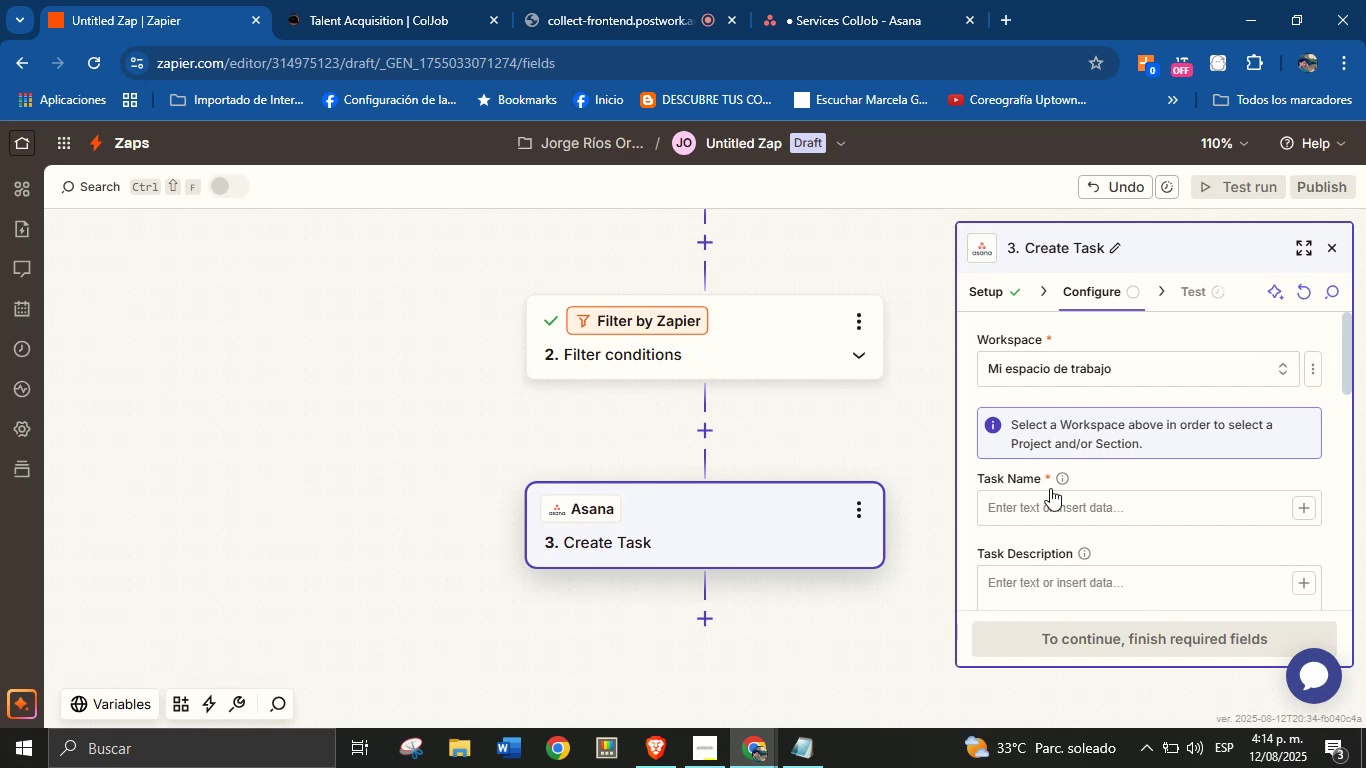 
left_click([1069, 510])
 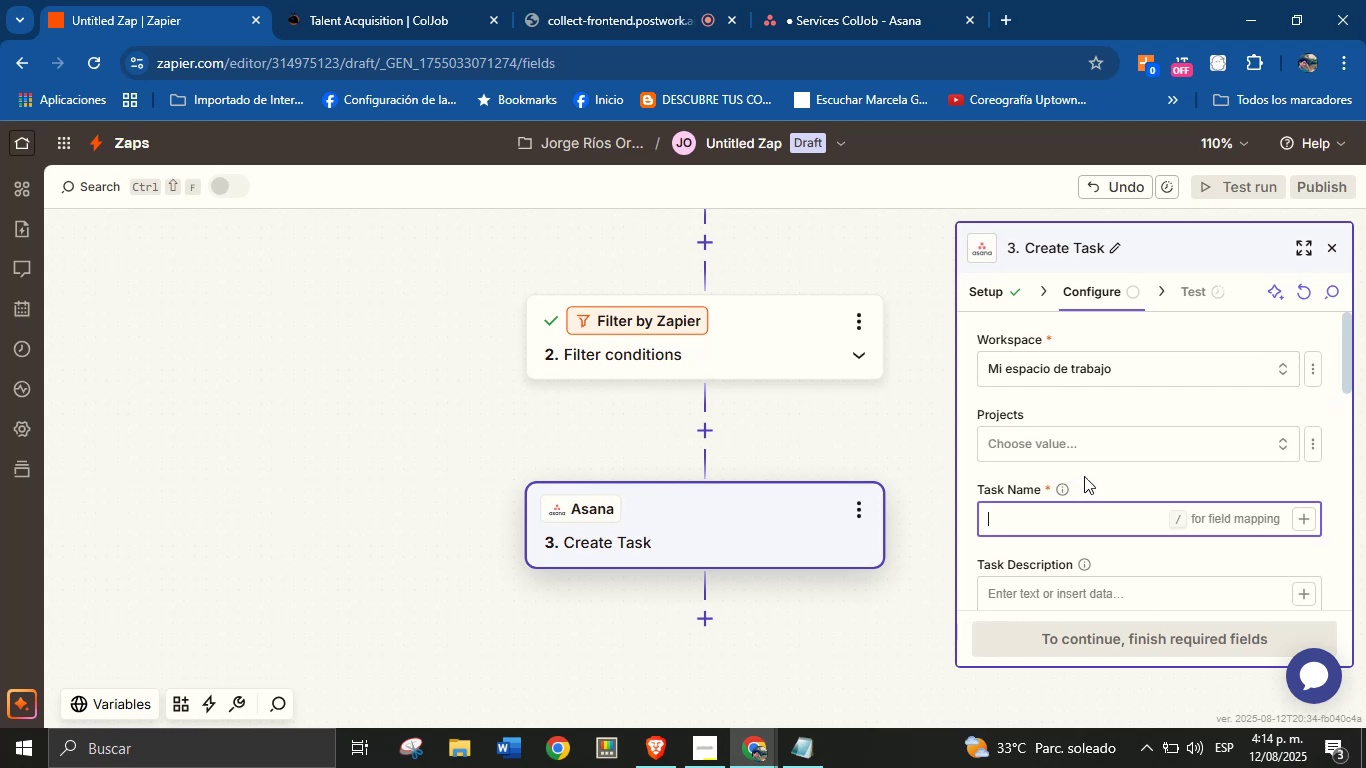 
left_click([1084, 423])
 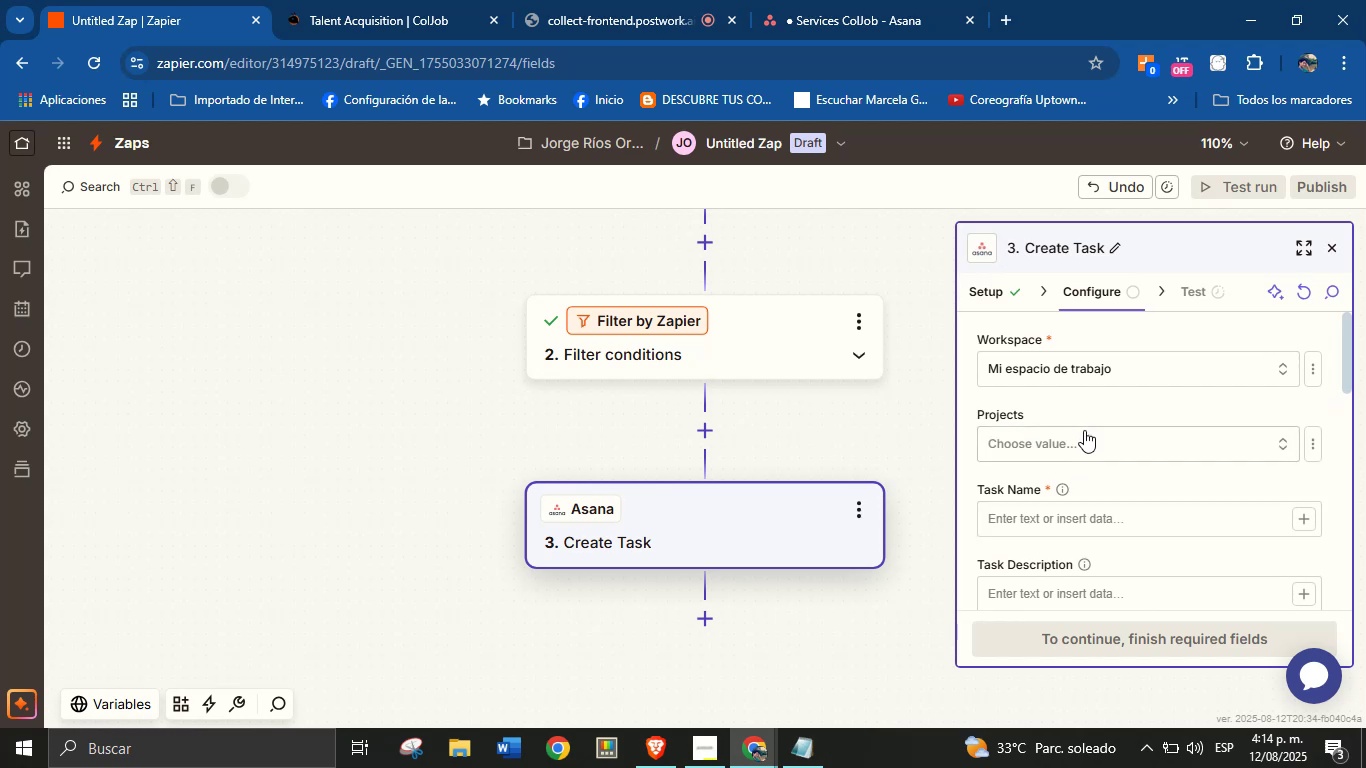 
double_click([1084, 436])
 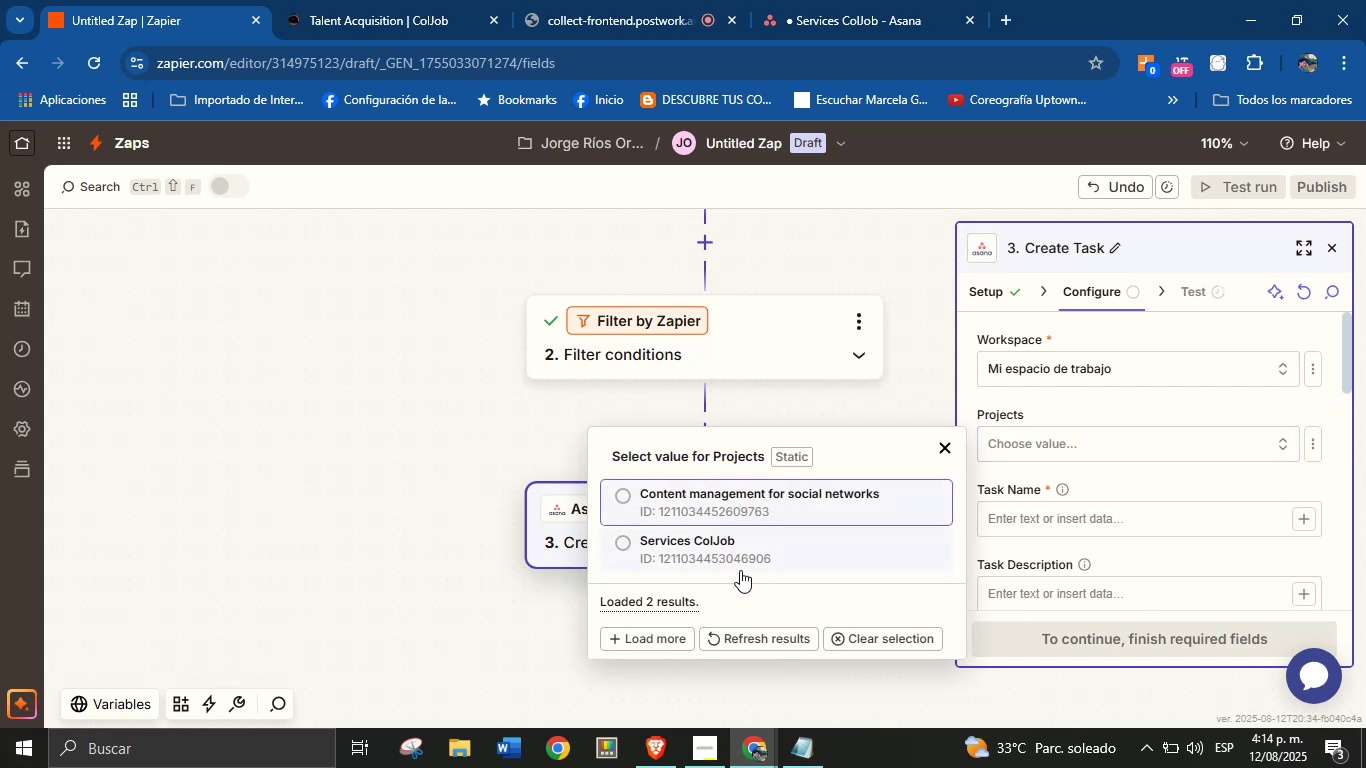 
wait(6.86)
 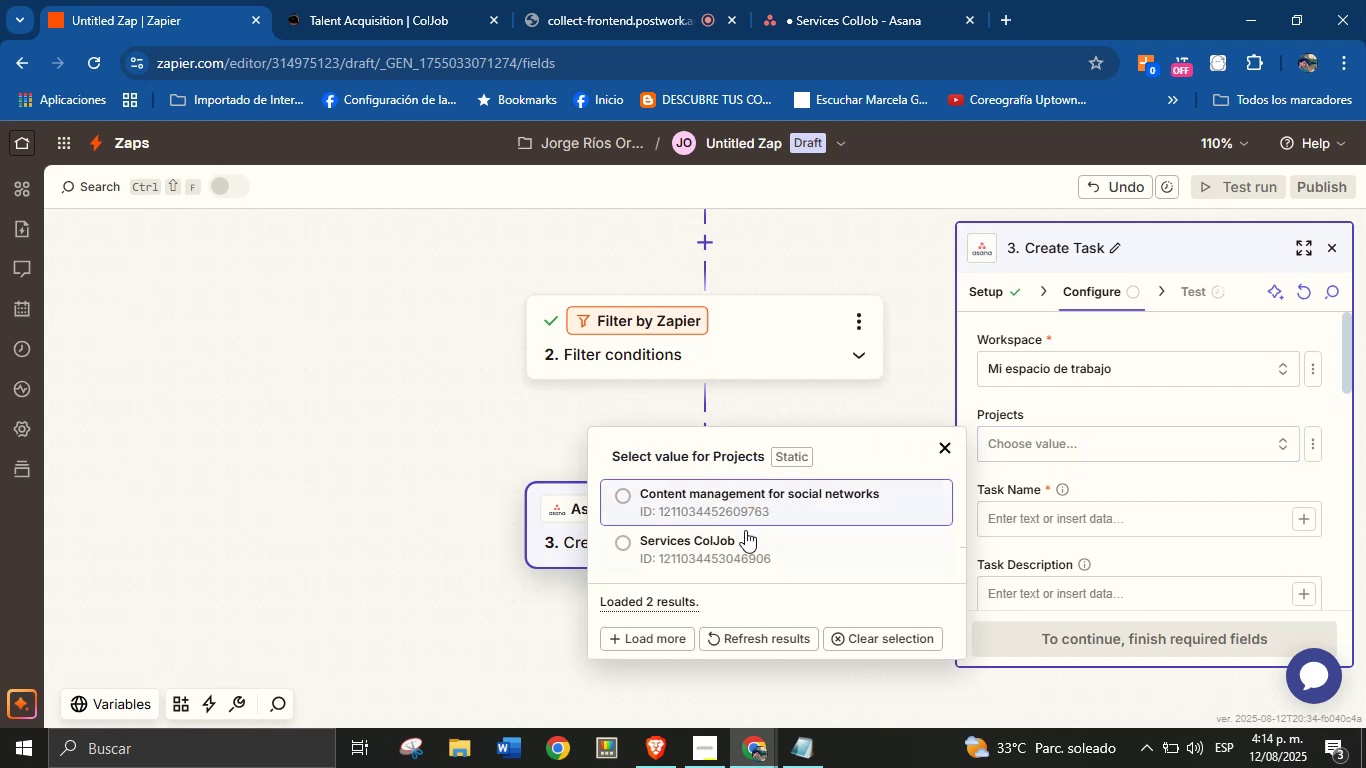 
left_click([752, 556])
 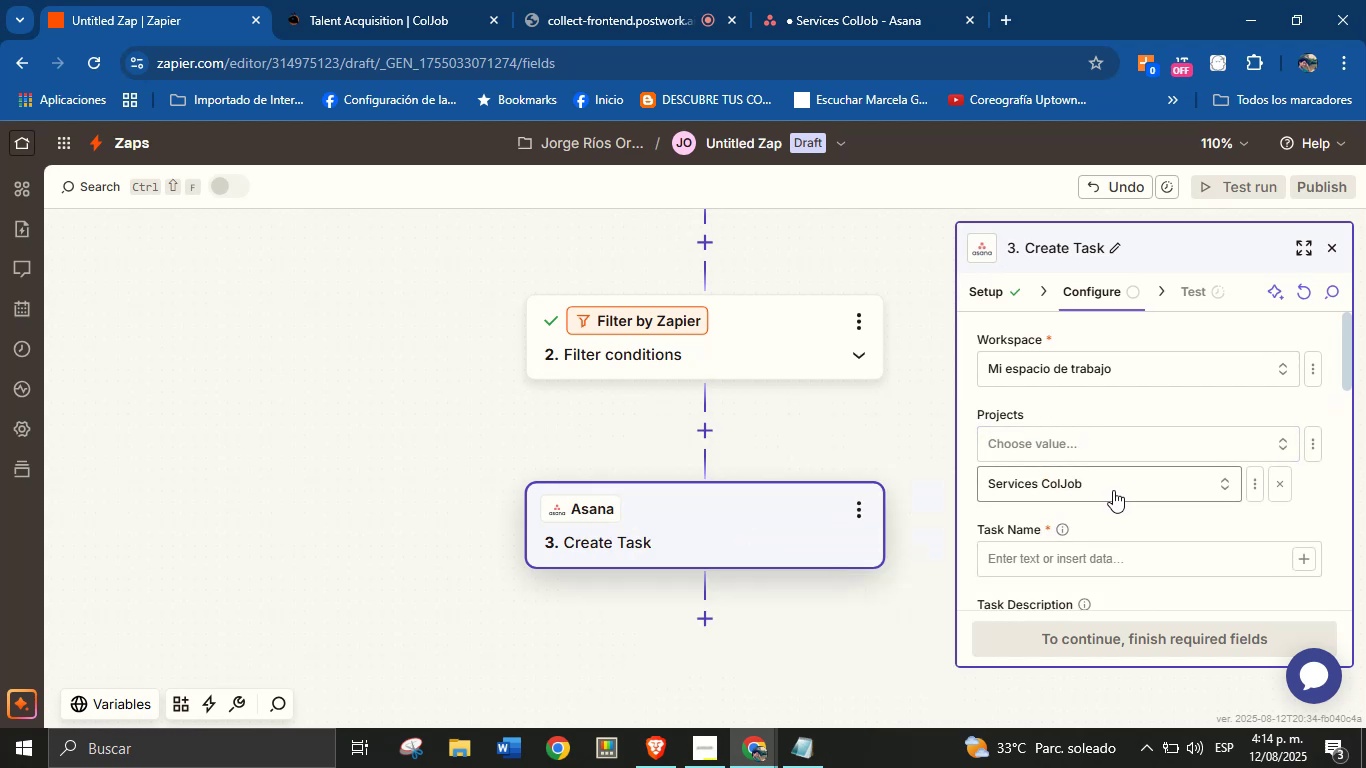 
left_click([1113, 510])
 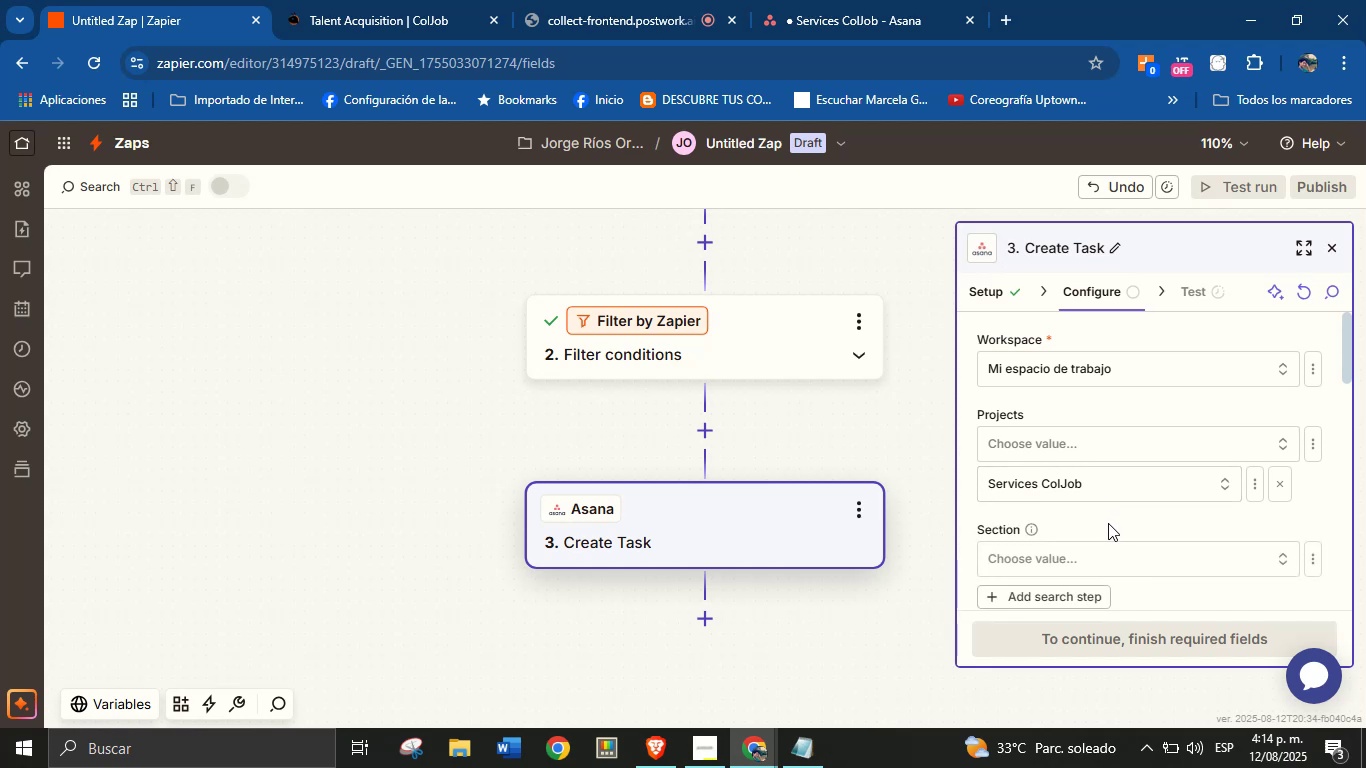 
left_click([1105, 548])
 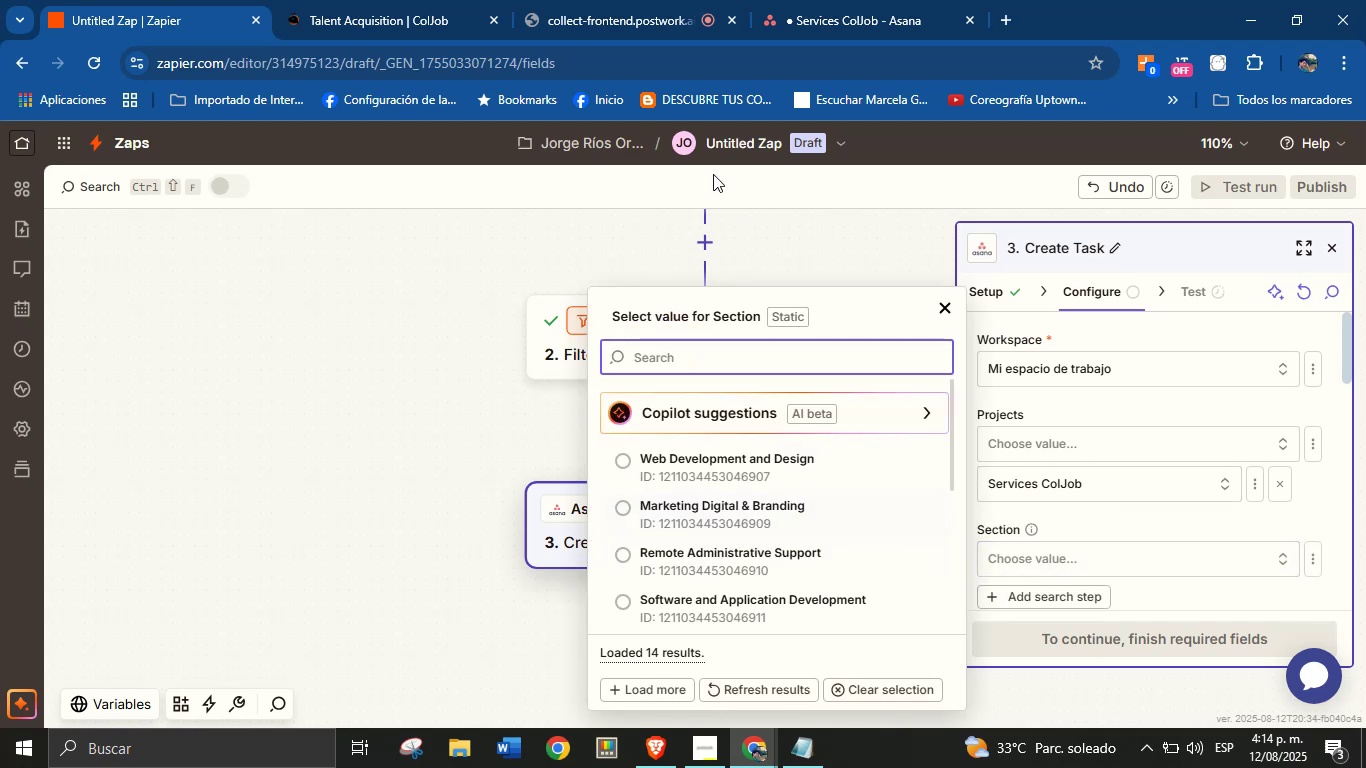 
scroll: coordinate [816, 523], scroll_direction: down, amount: 11.0
 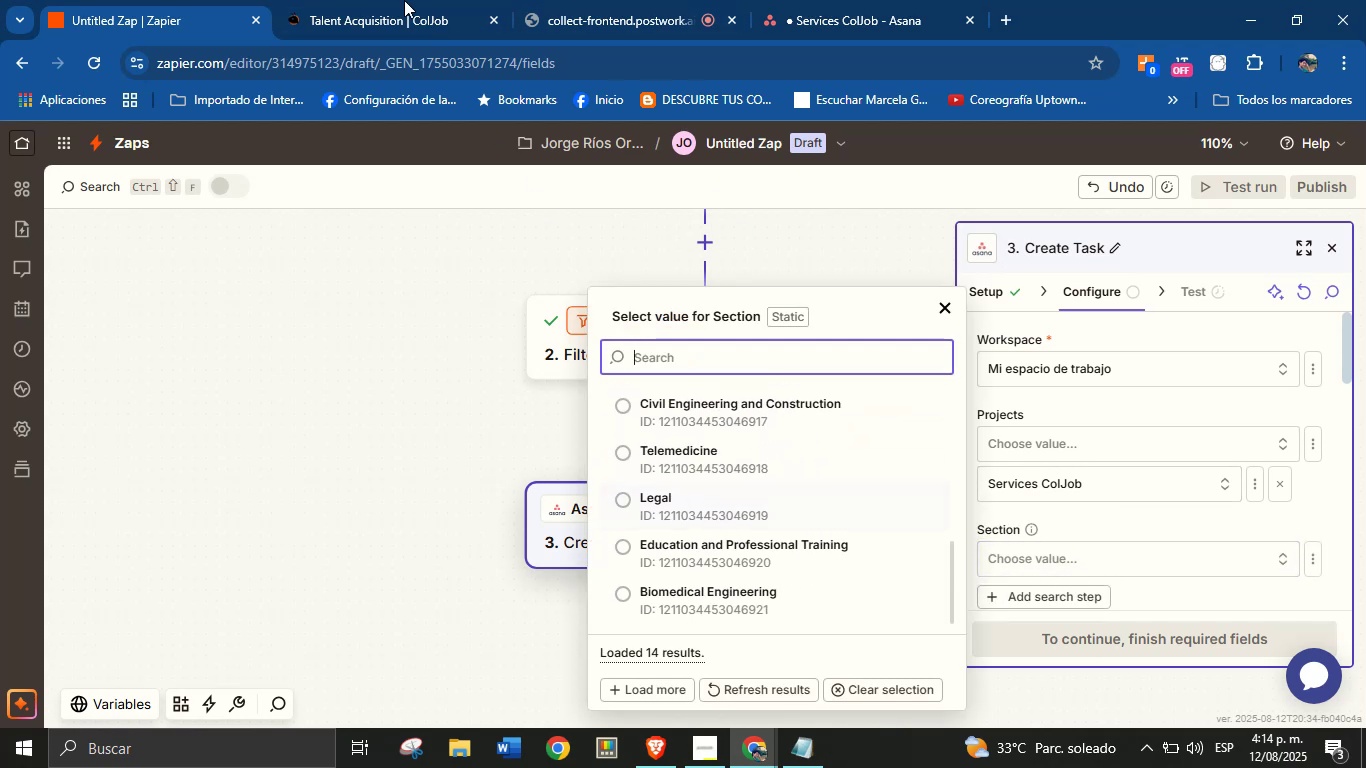 
left_click([322, 0])
 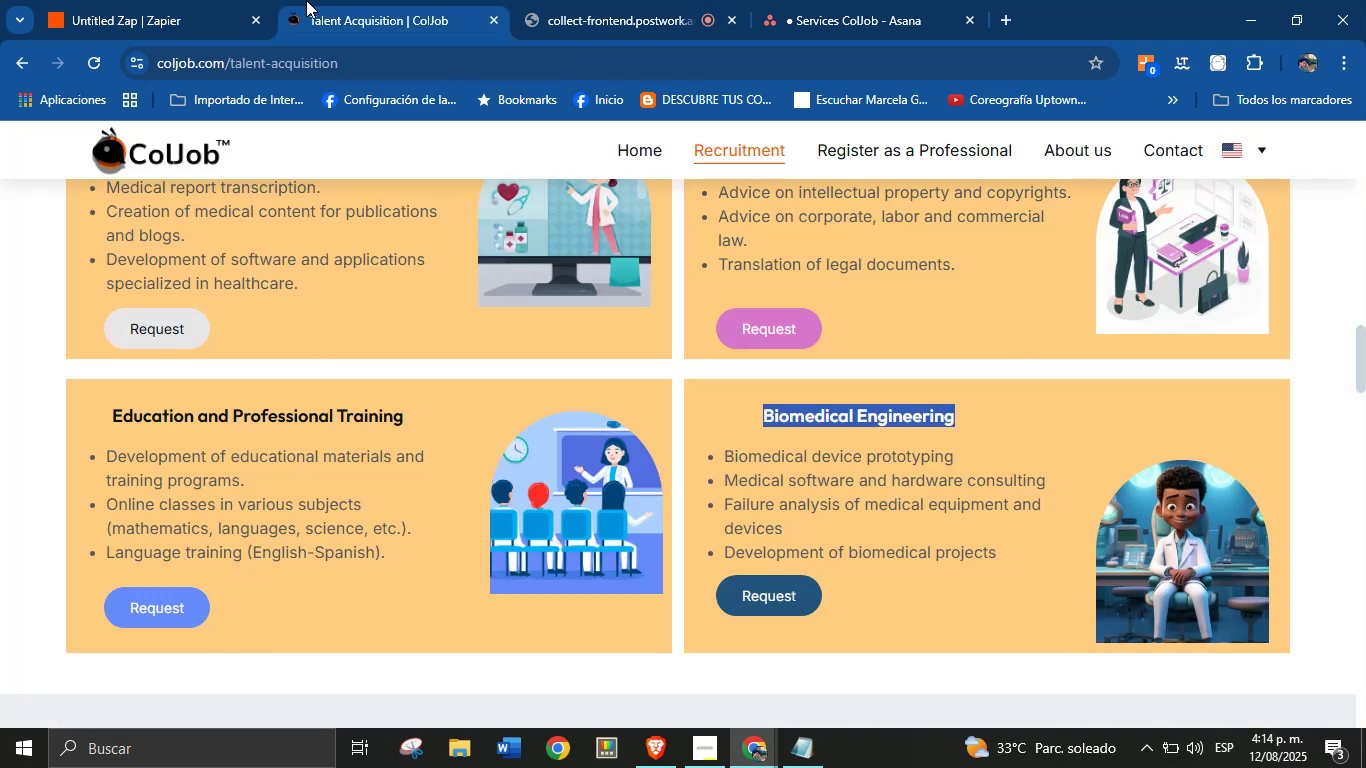 
scroll: coordinate [172, 0], scroll_direction: up, amount: 2.0
 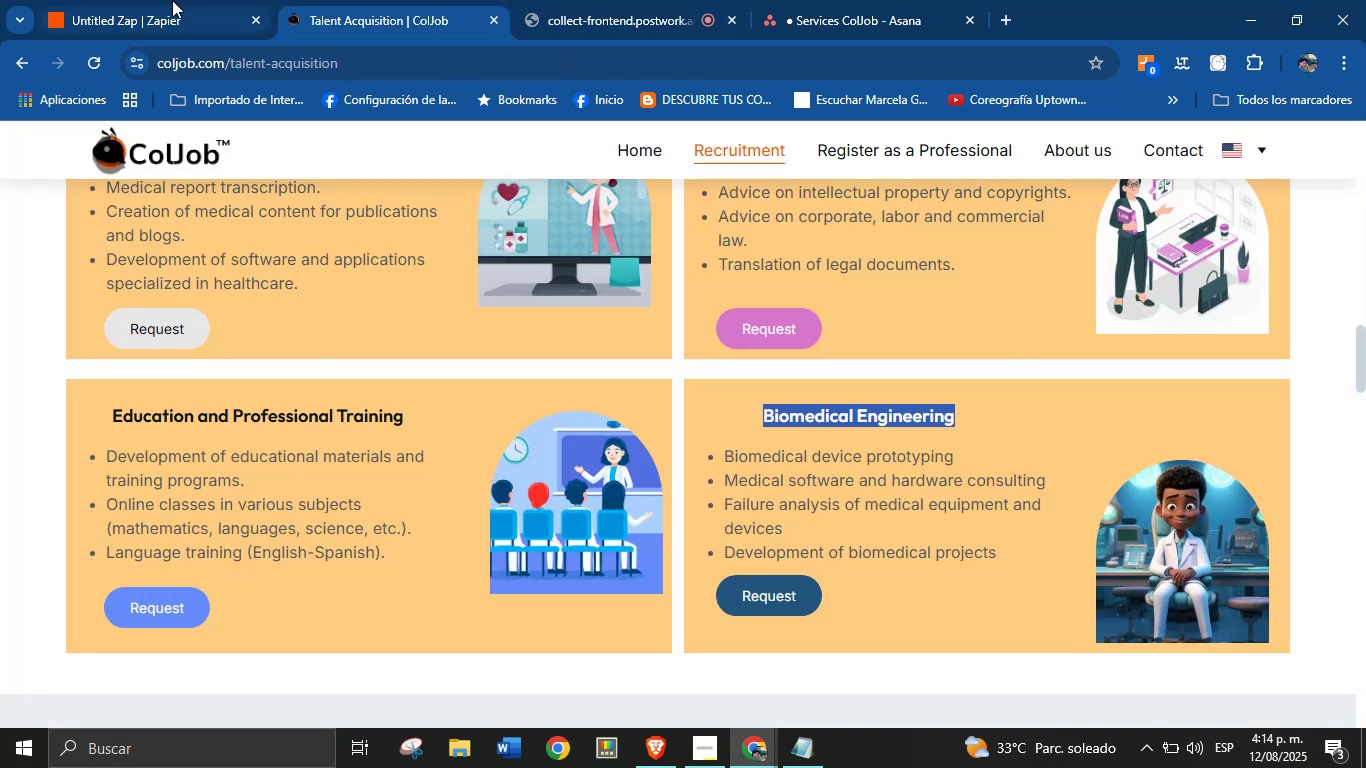 
left_click([172, 0])
 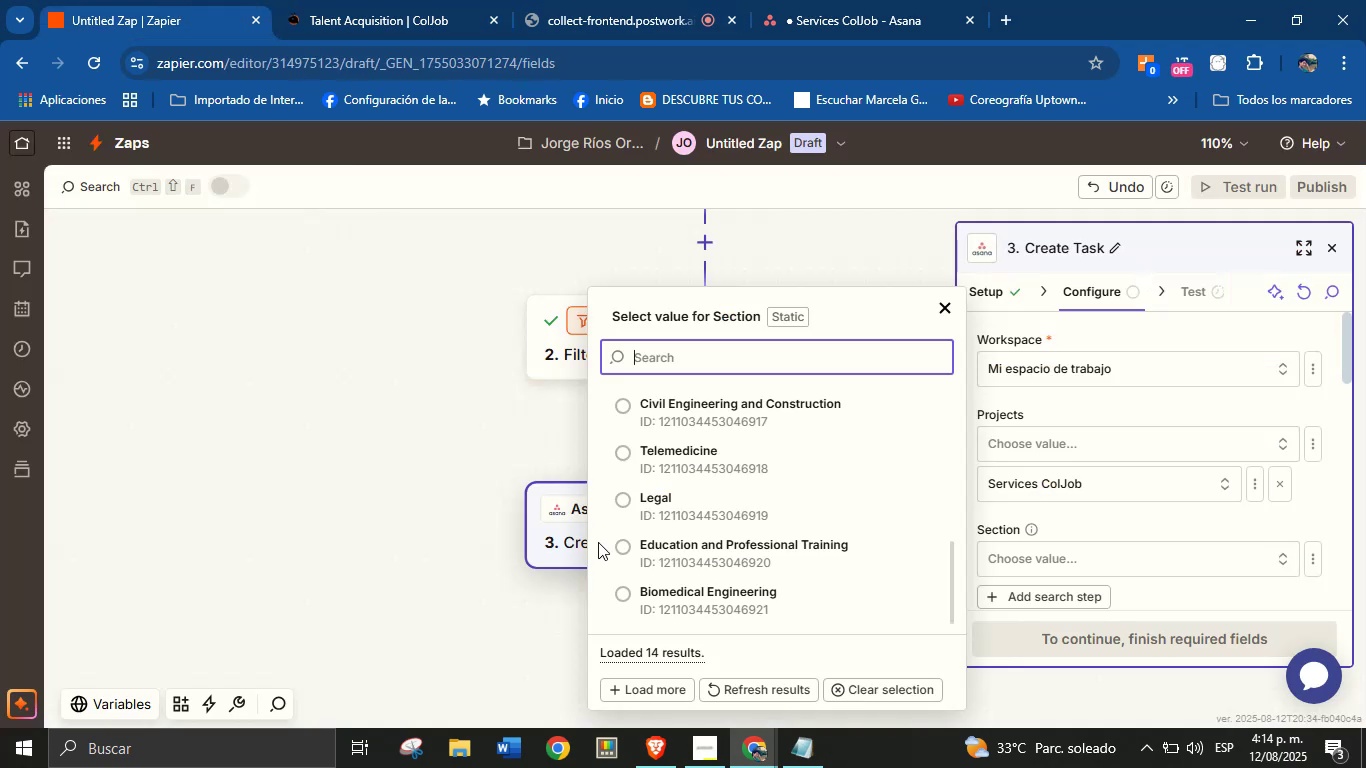 
left_click([721, 599])
 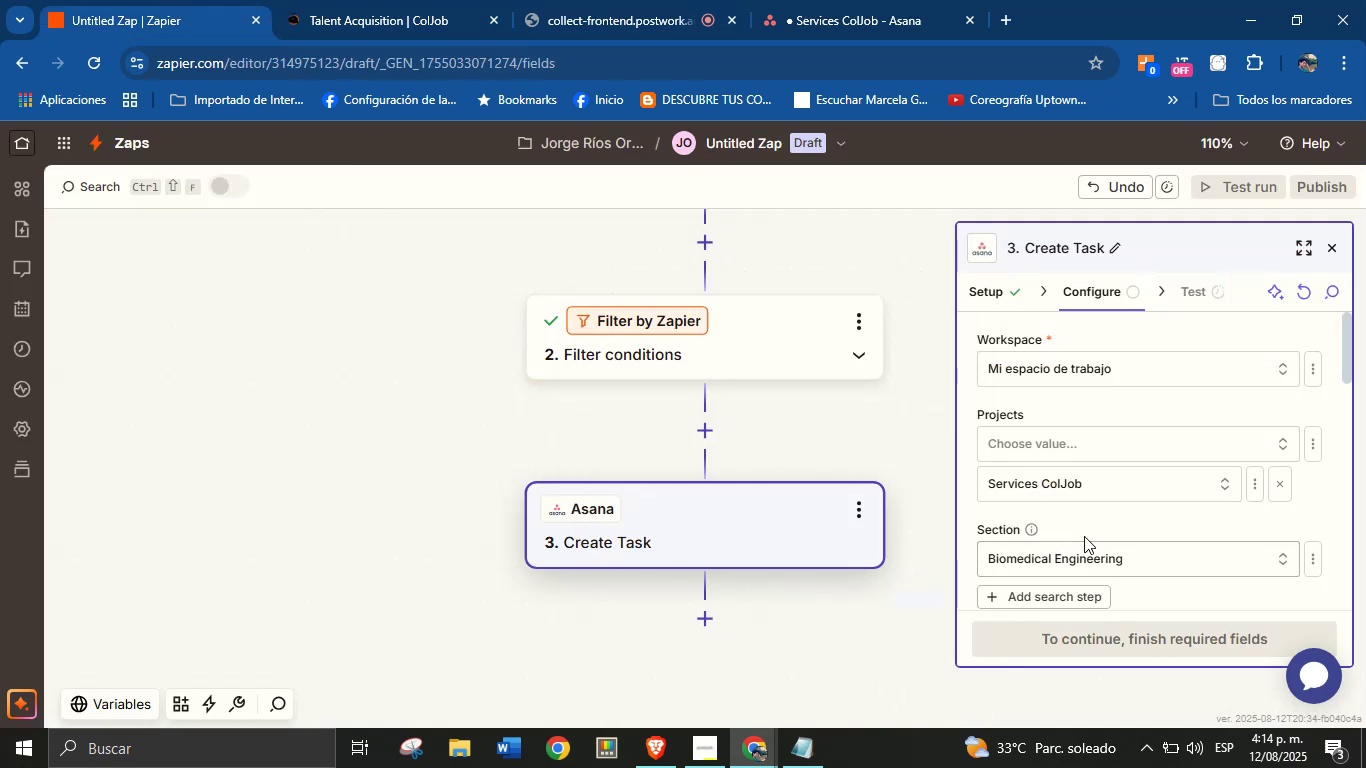 
left_click([1117, 524])
 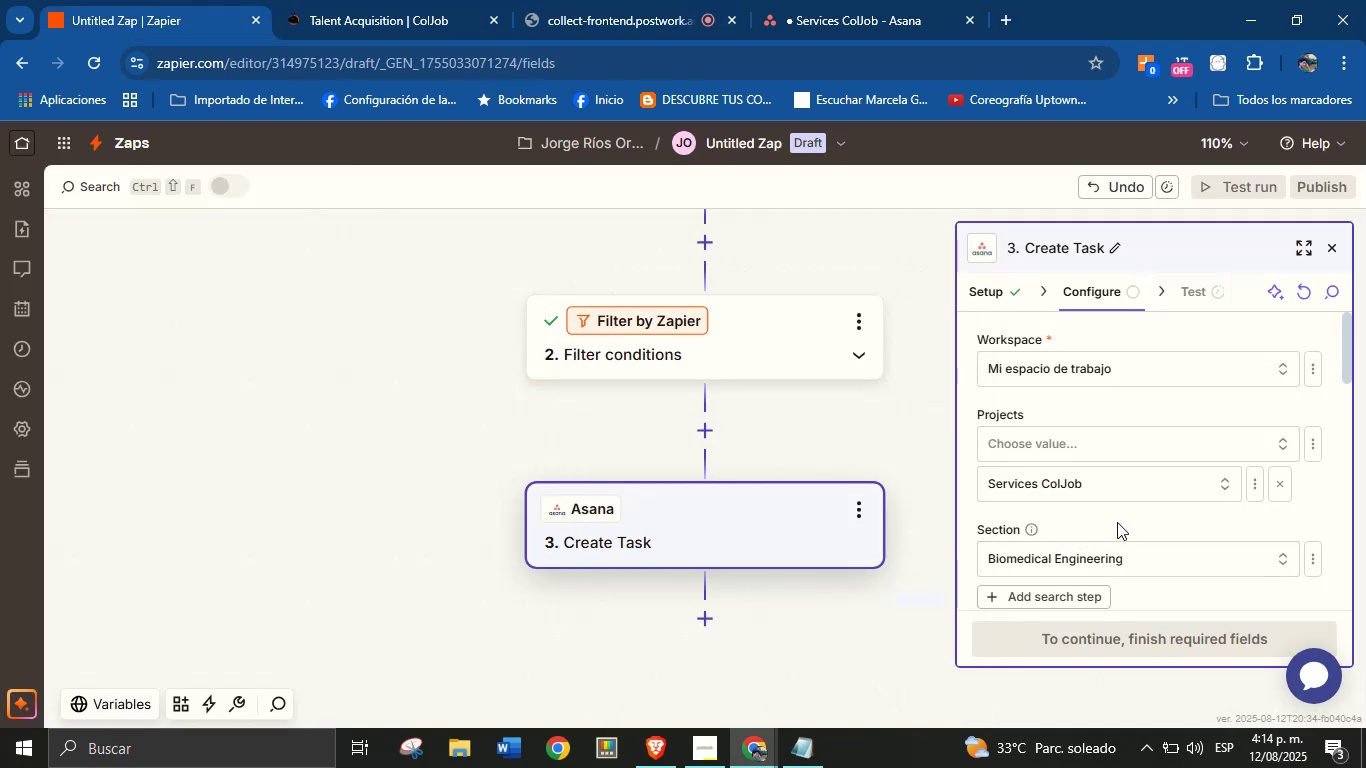 
scroll: coordinate [1131, 457], scroll_direction: down, amount: 2.0
 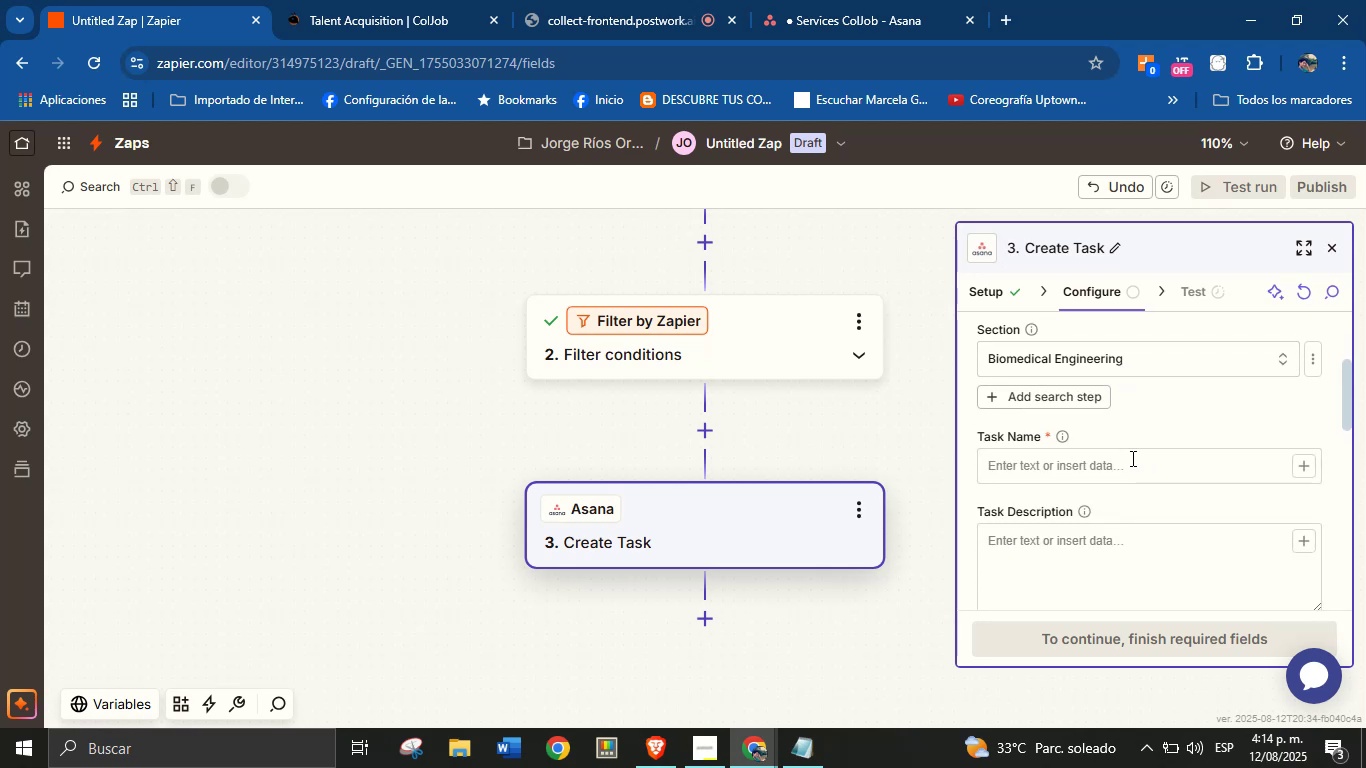 
left_click([1131, 460])
 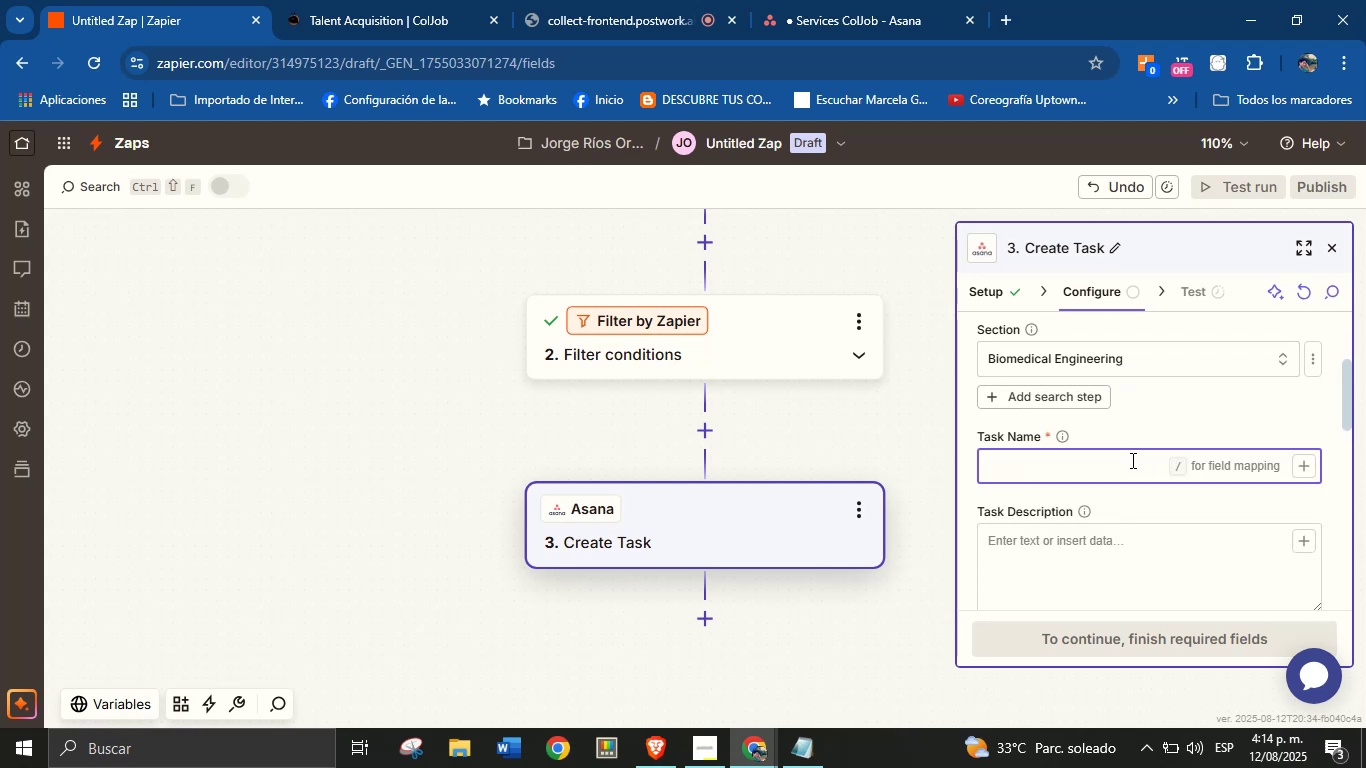 
type(New request )
key(Backspace)
type(, type>)
 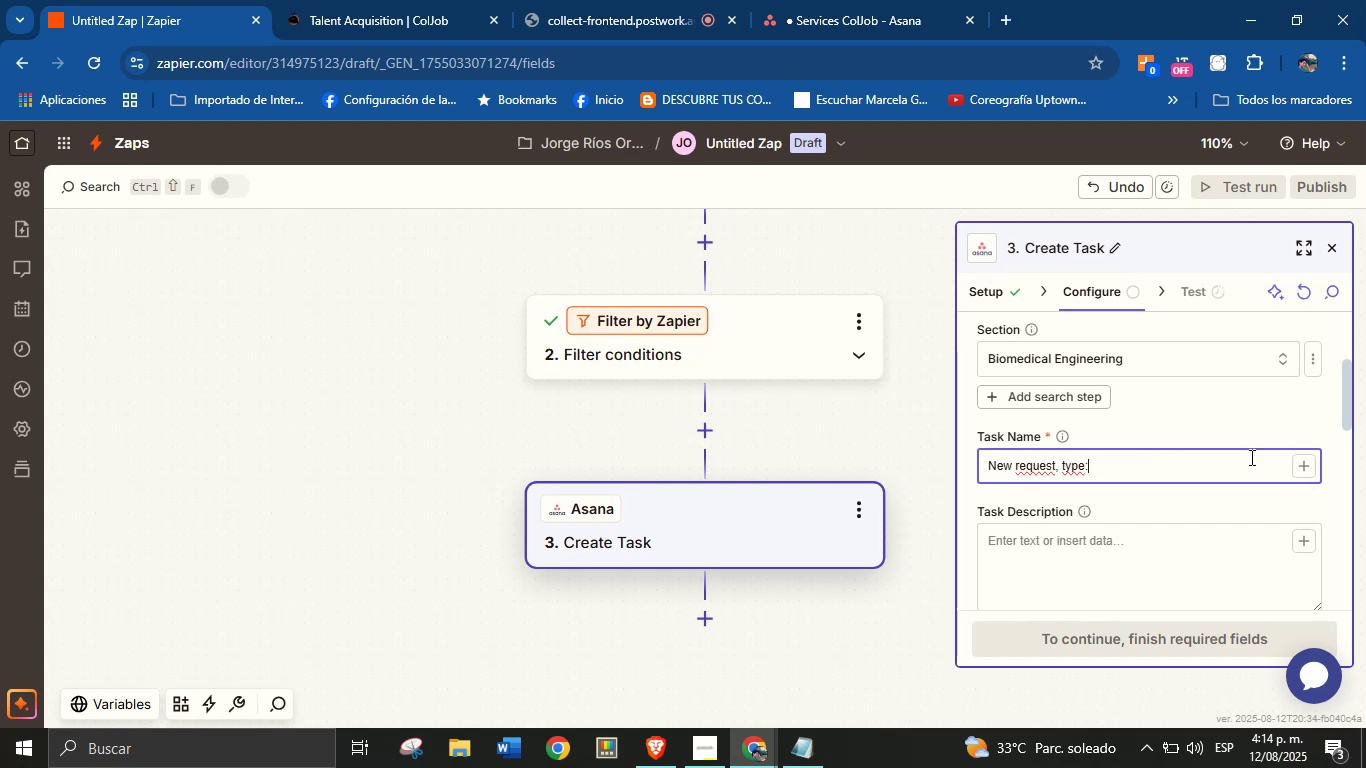 
left_click([1301, 466])
 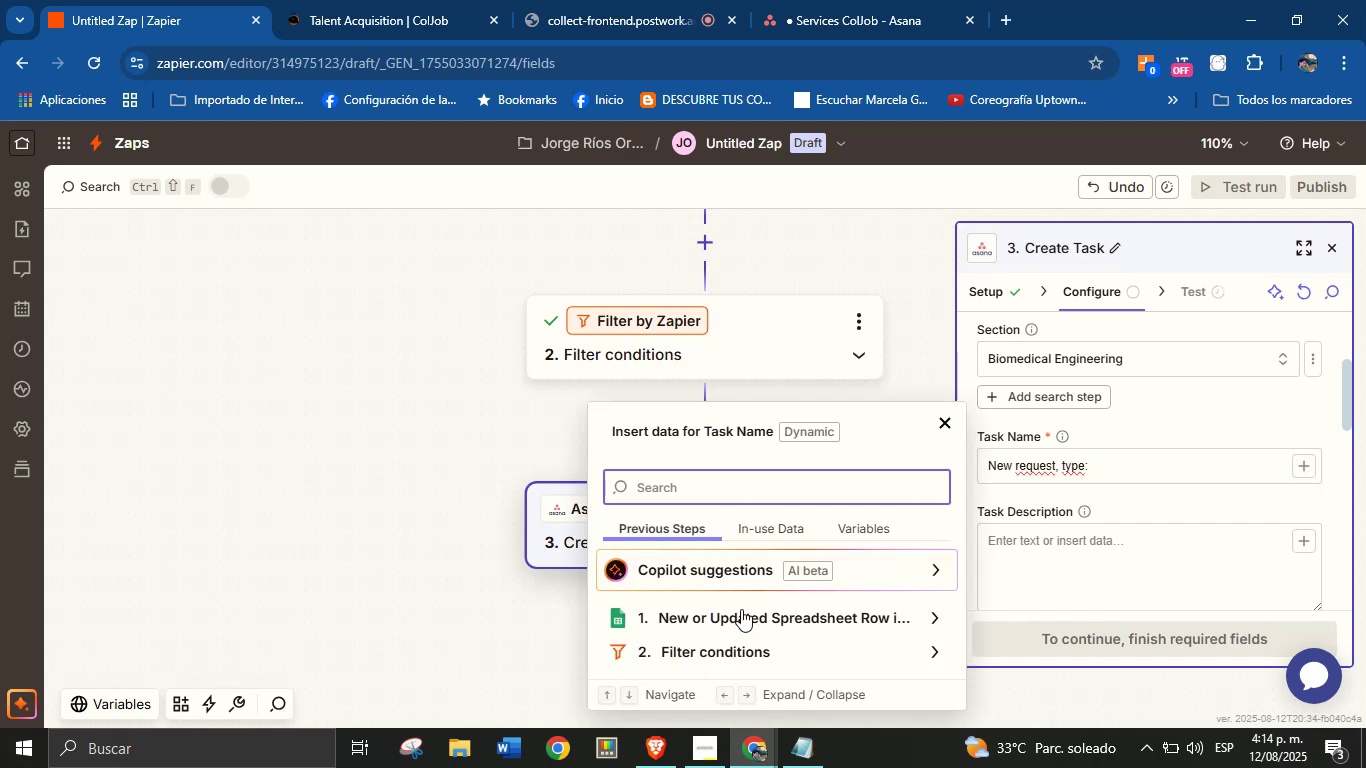 
scroll: coordinate [832, 628], scroll_direction: down, amount: 3.0
 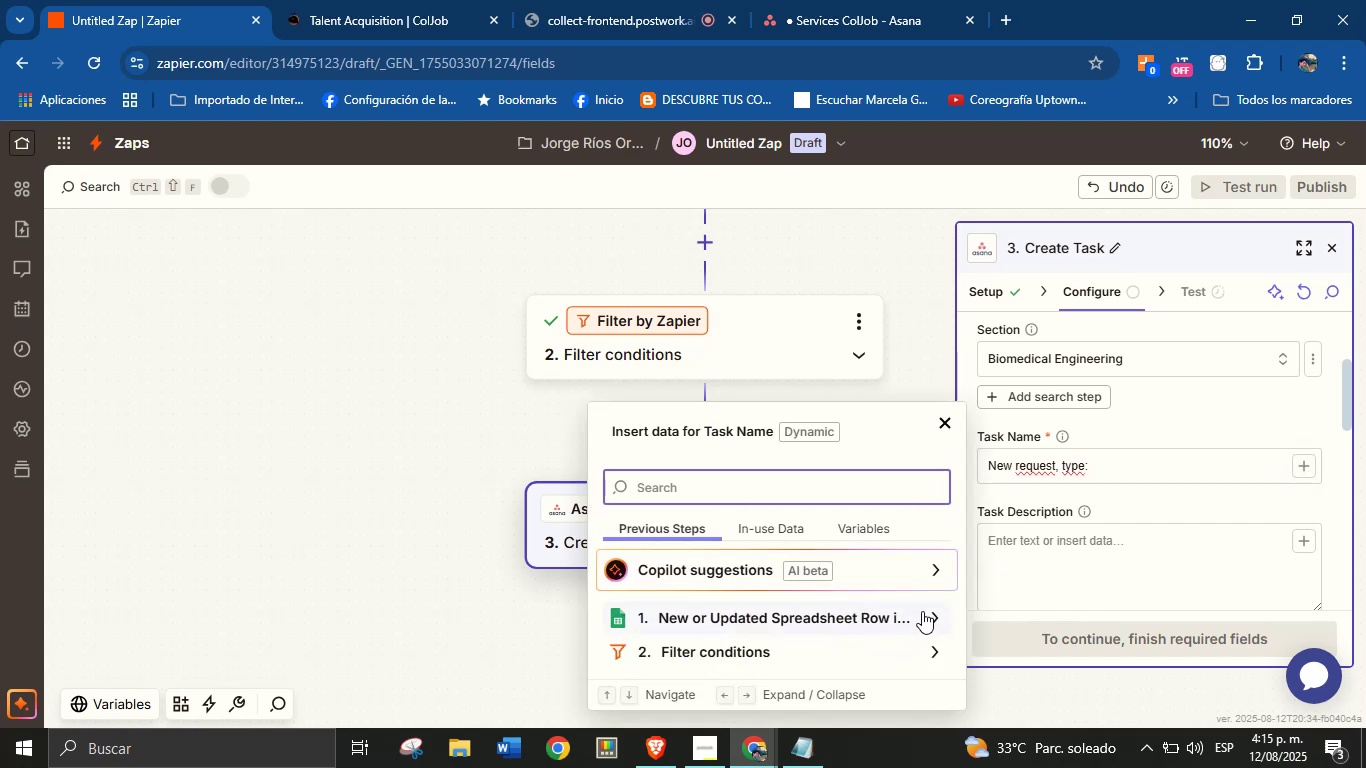 
left_click([925, 611])
 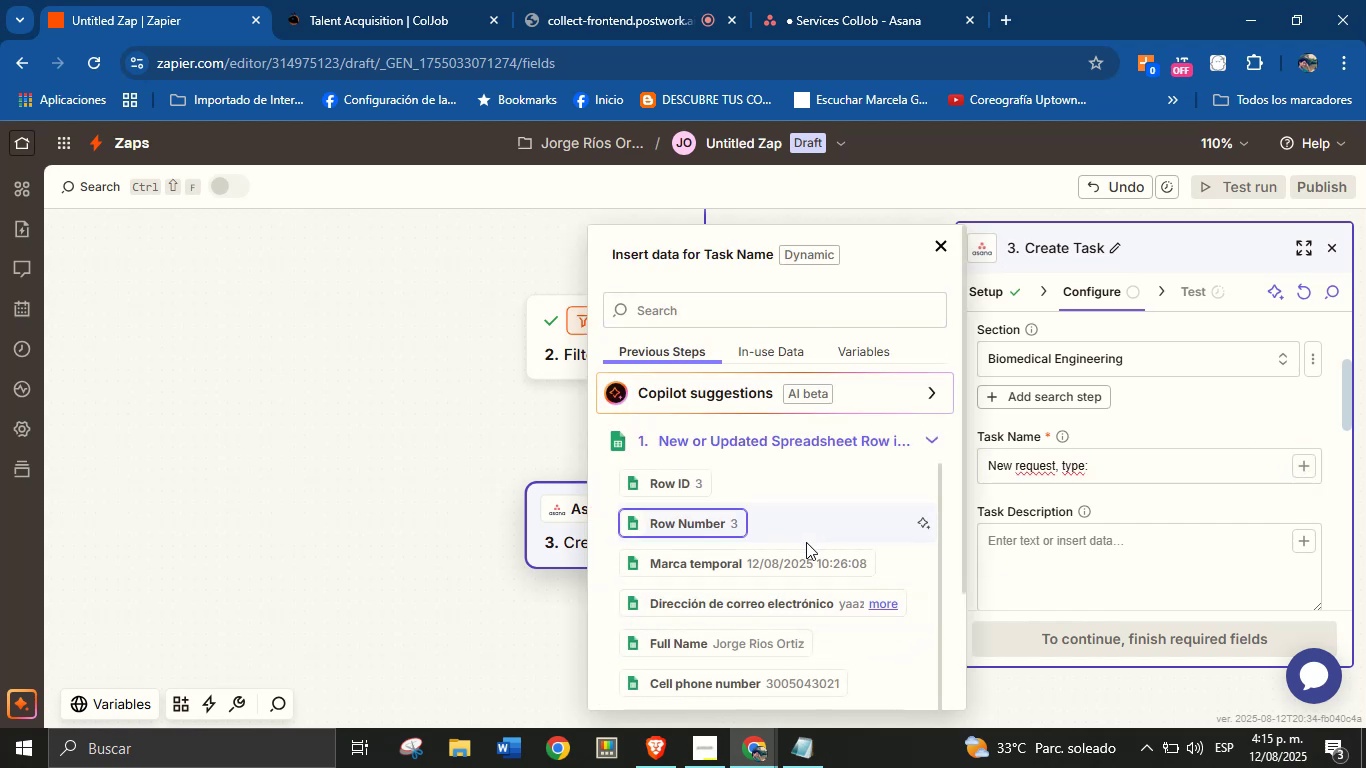 
scroll: coordinate [788, 572], scroll_direction: down, amount: 3.0
 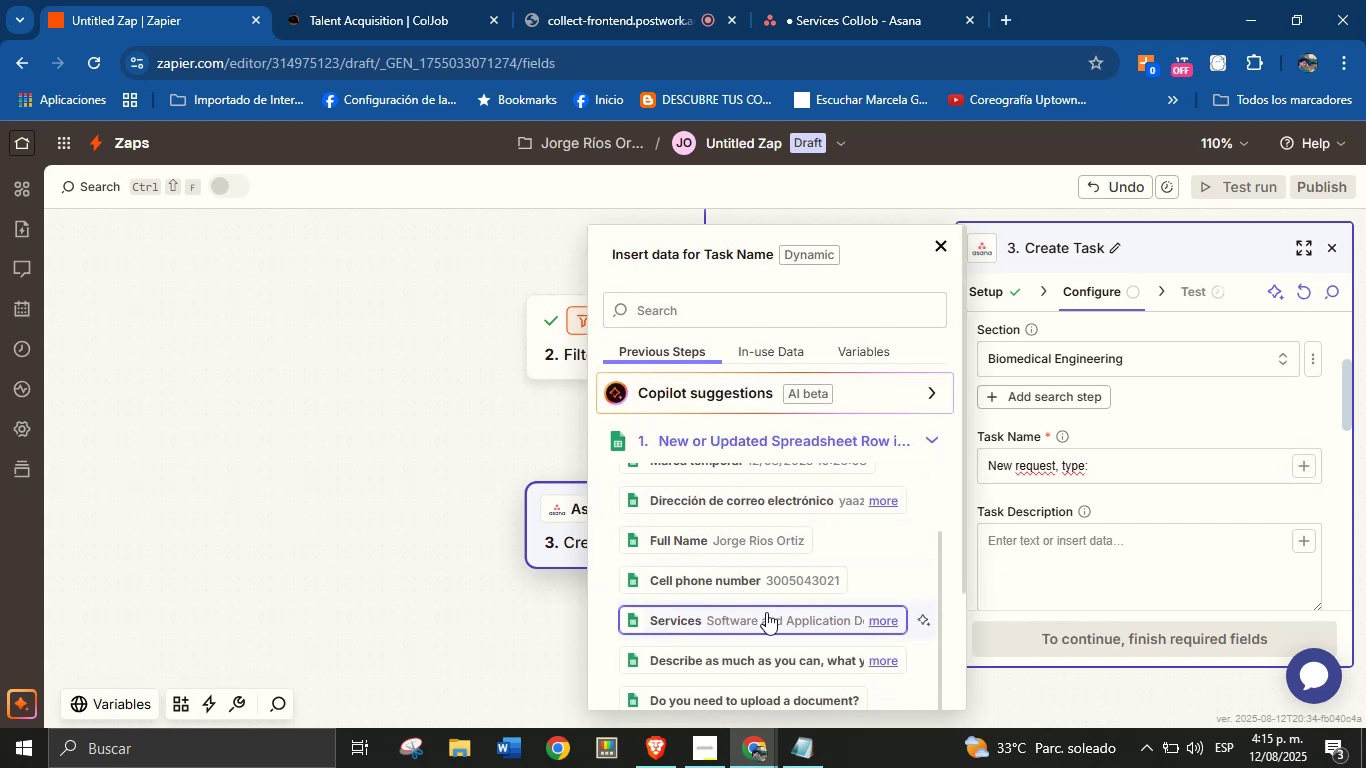 
left_click([766, 614])
 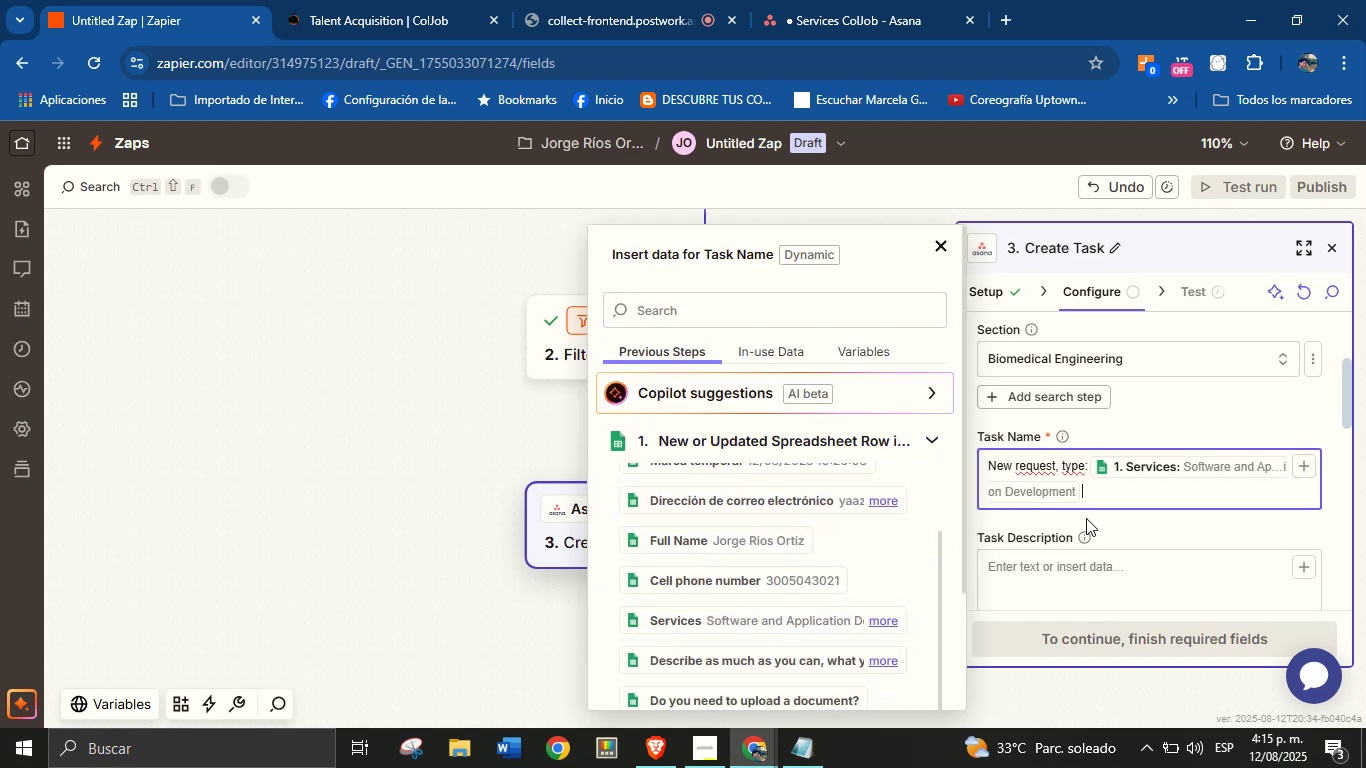 
left_click([1108, 532])
 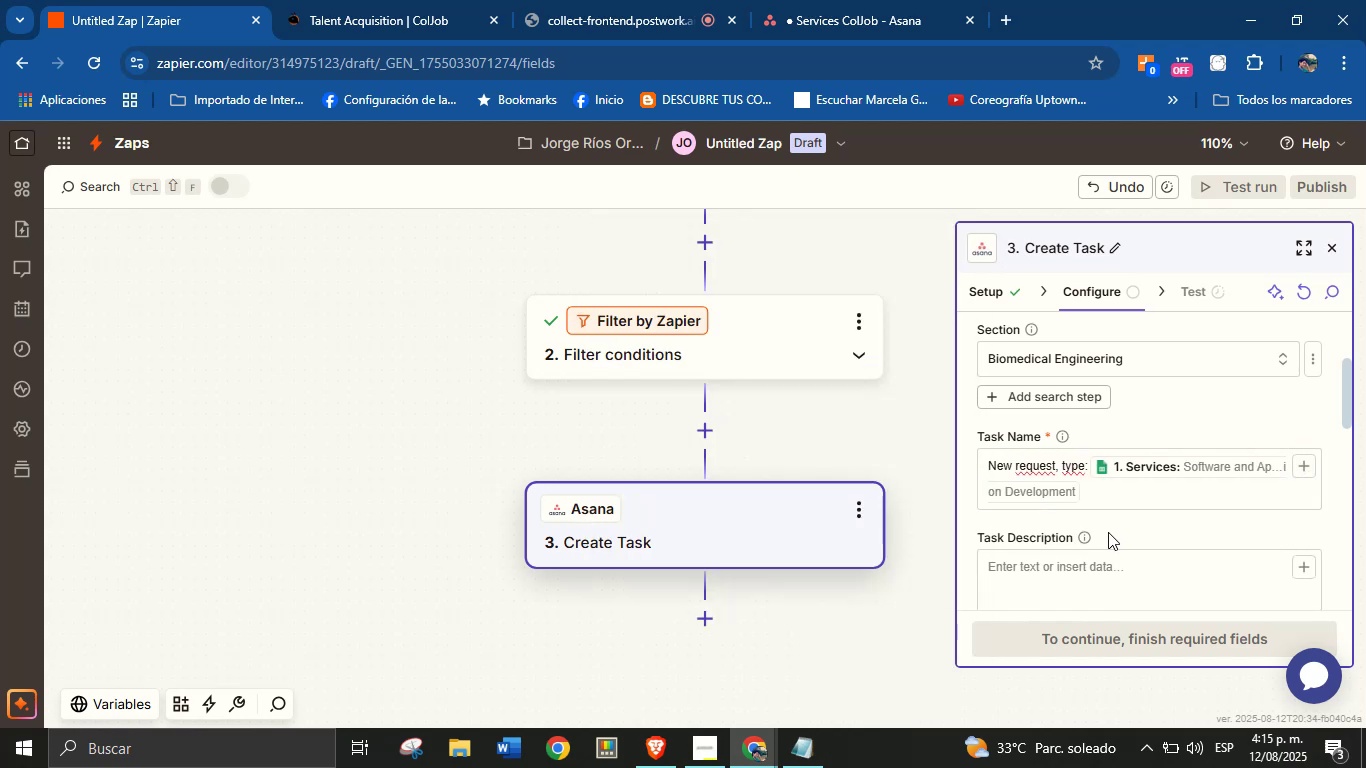 
scroll: coordinate [1139, 490], scroll_direction: down, amount: 1.0
 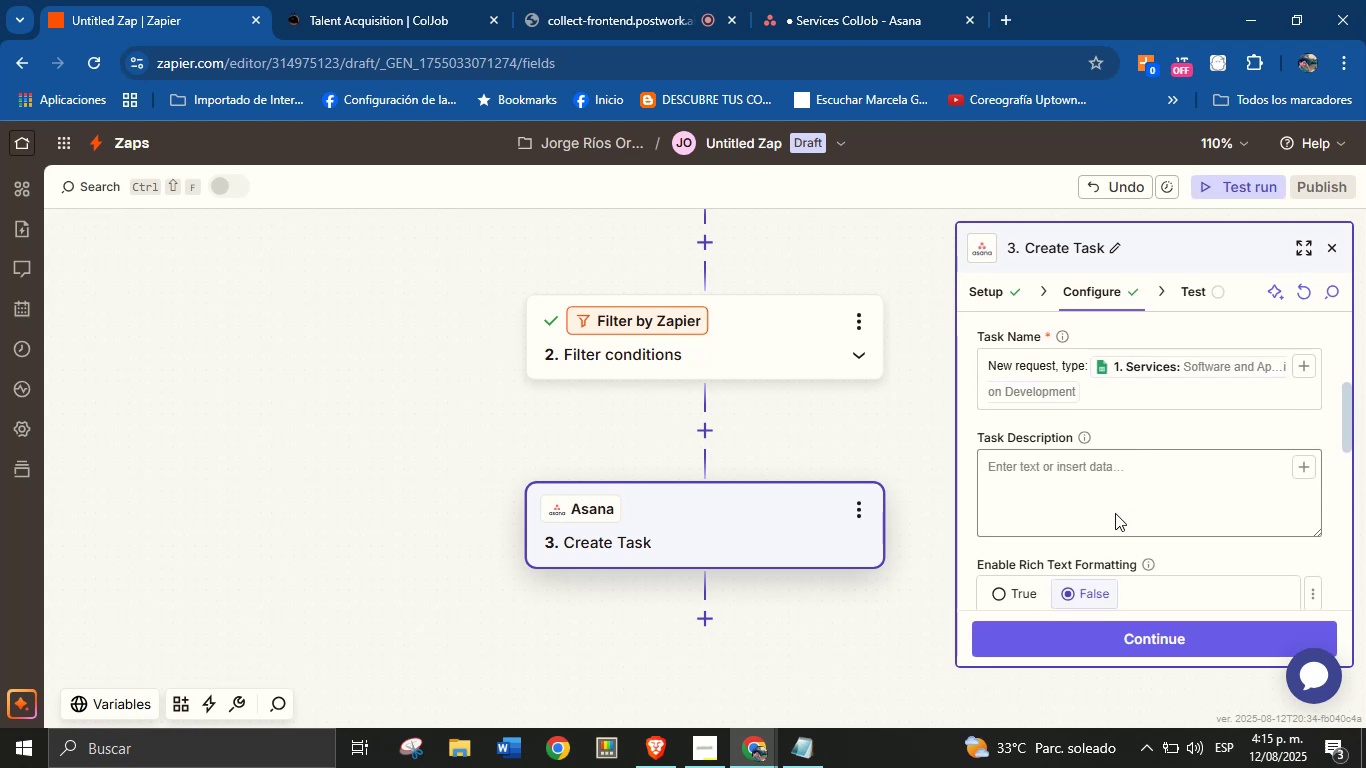 
left_click([1104, 471])
 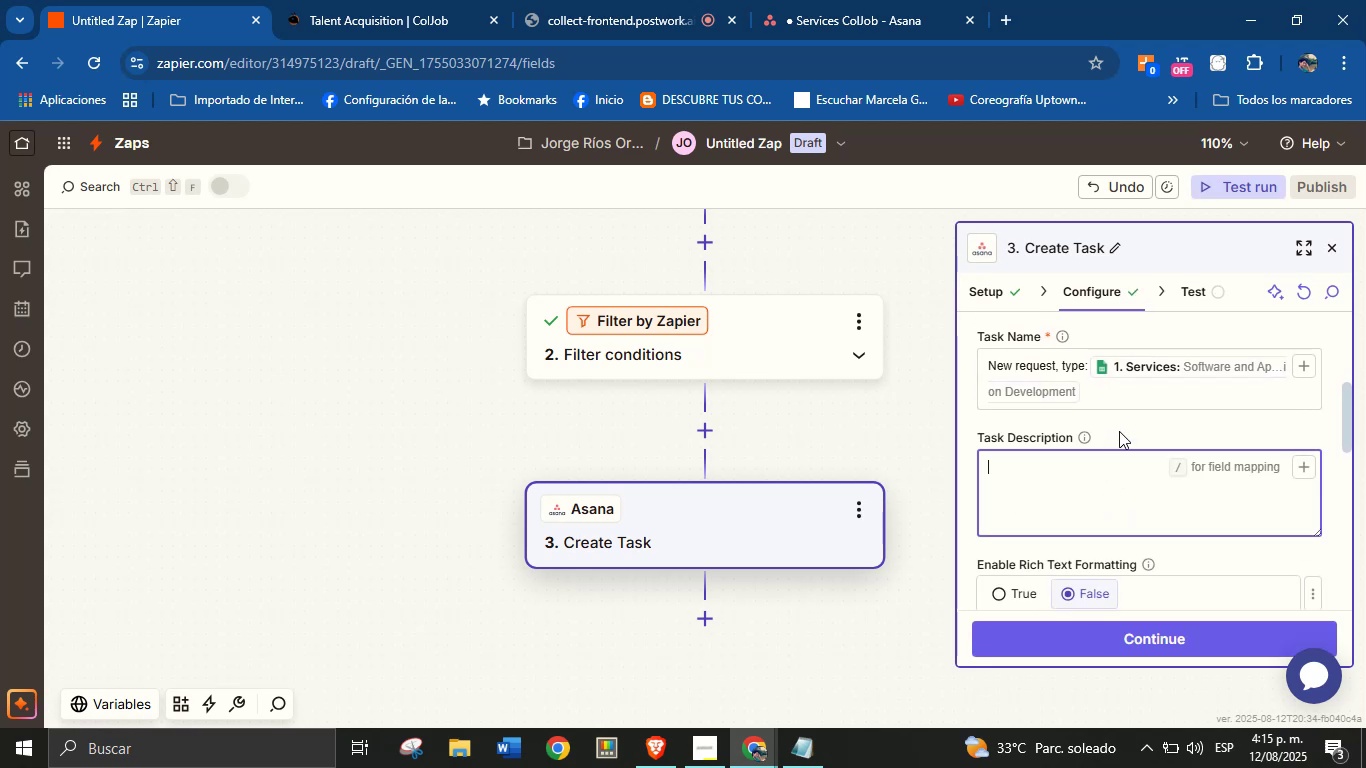 
left_click([1120, 430])
 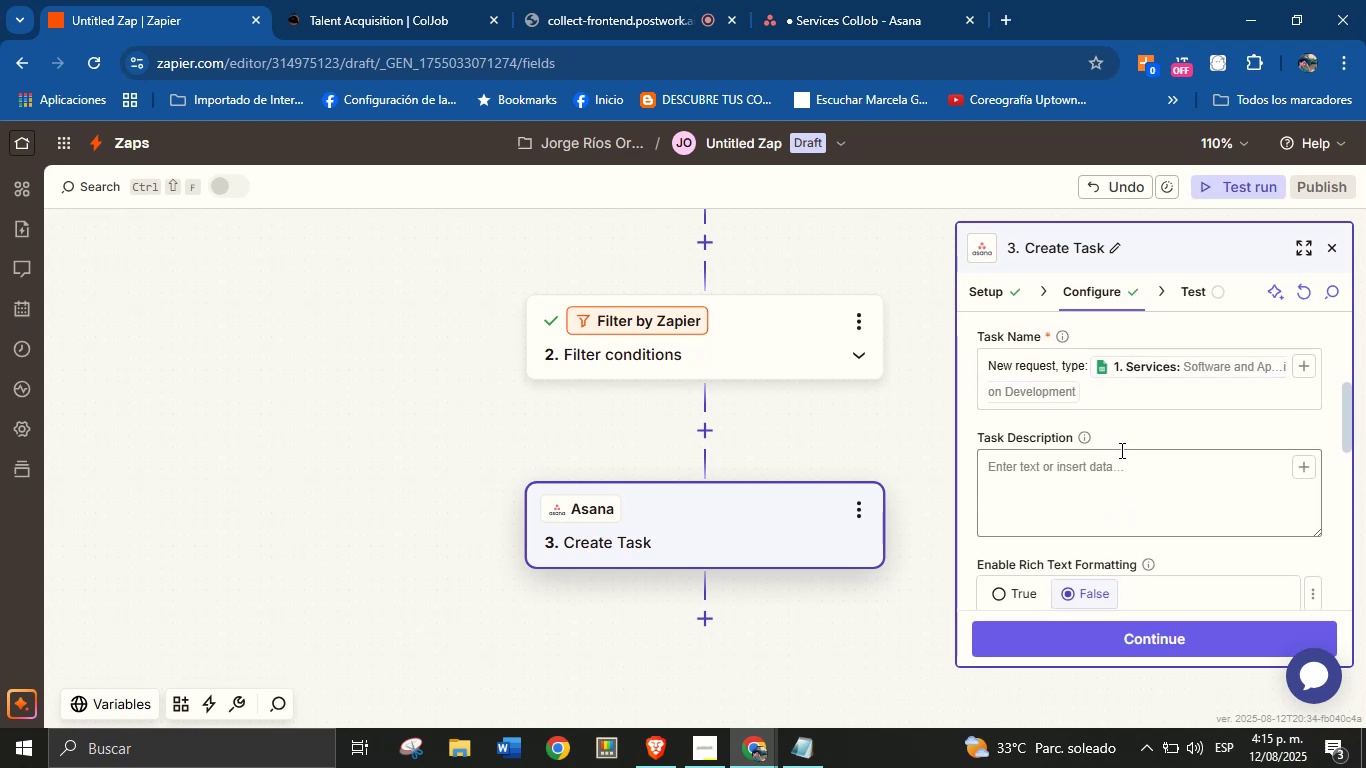 
left_click([1115, 463])
 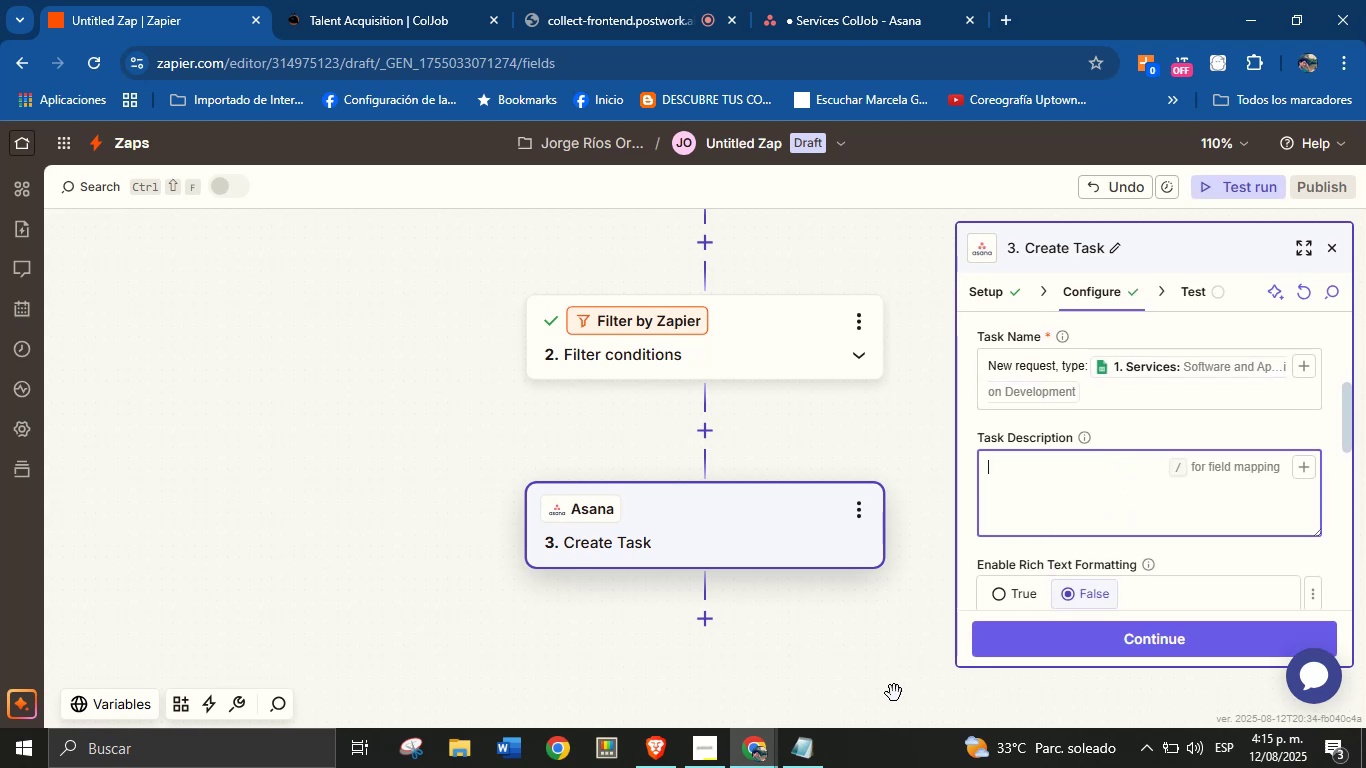 
double_click([801, 758])
 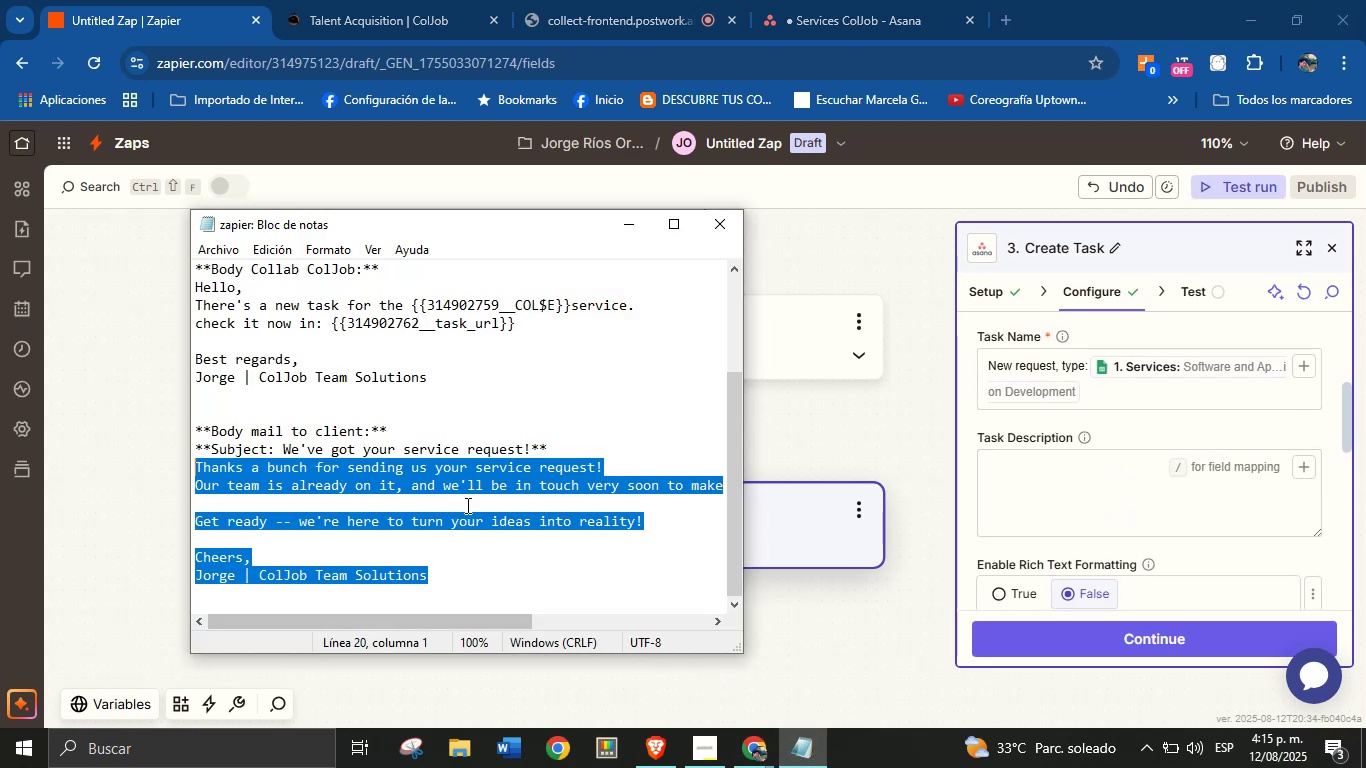 
left_click([419, 451])
 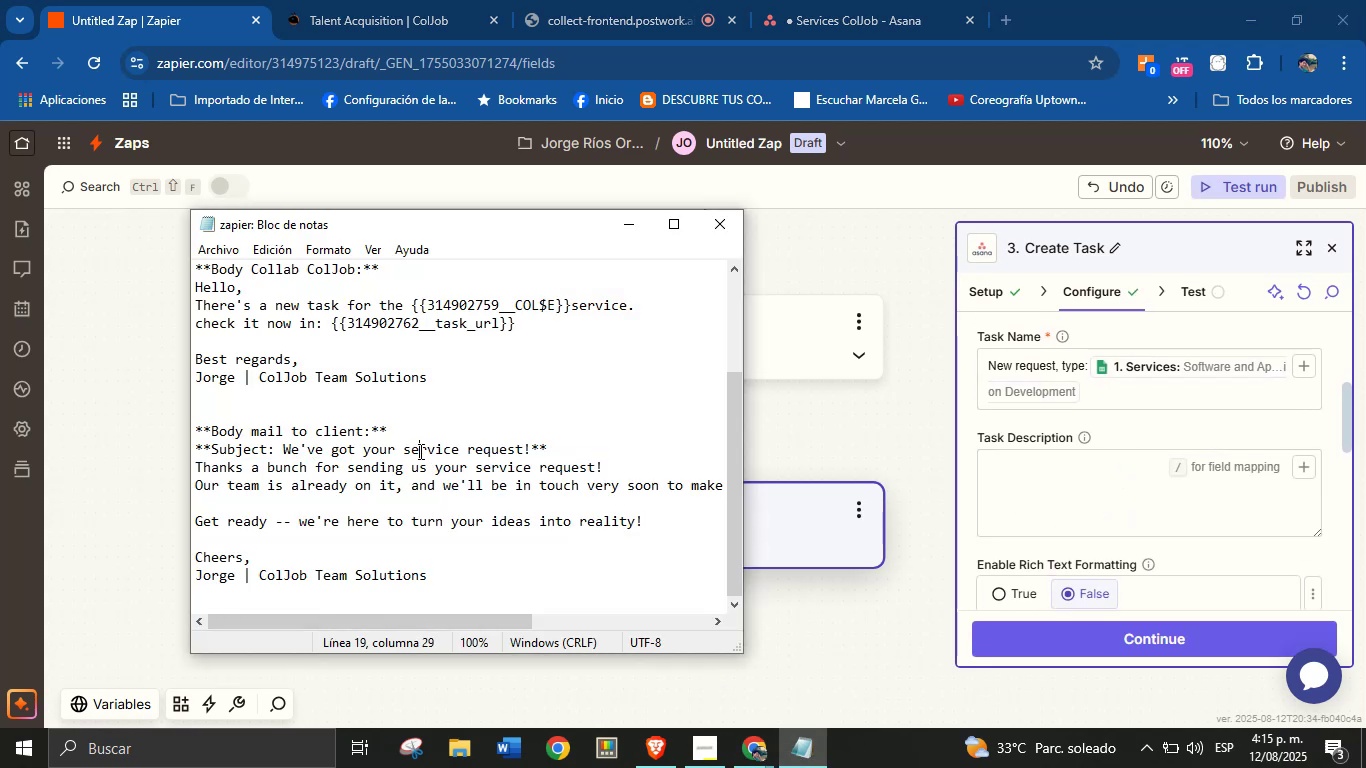 
scroll: coordinate [412, 456], scroll_direction: up, amount: 7.0
 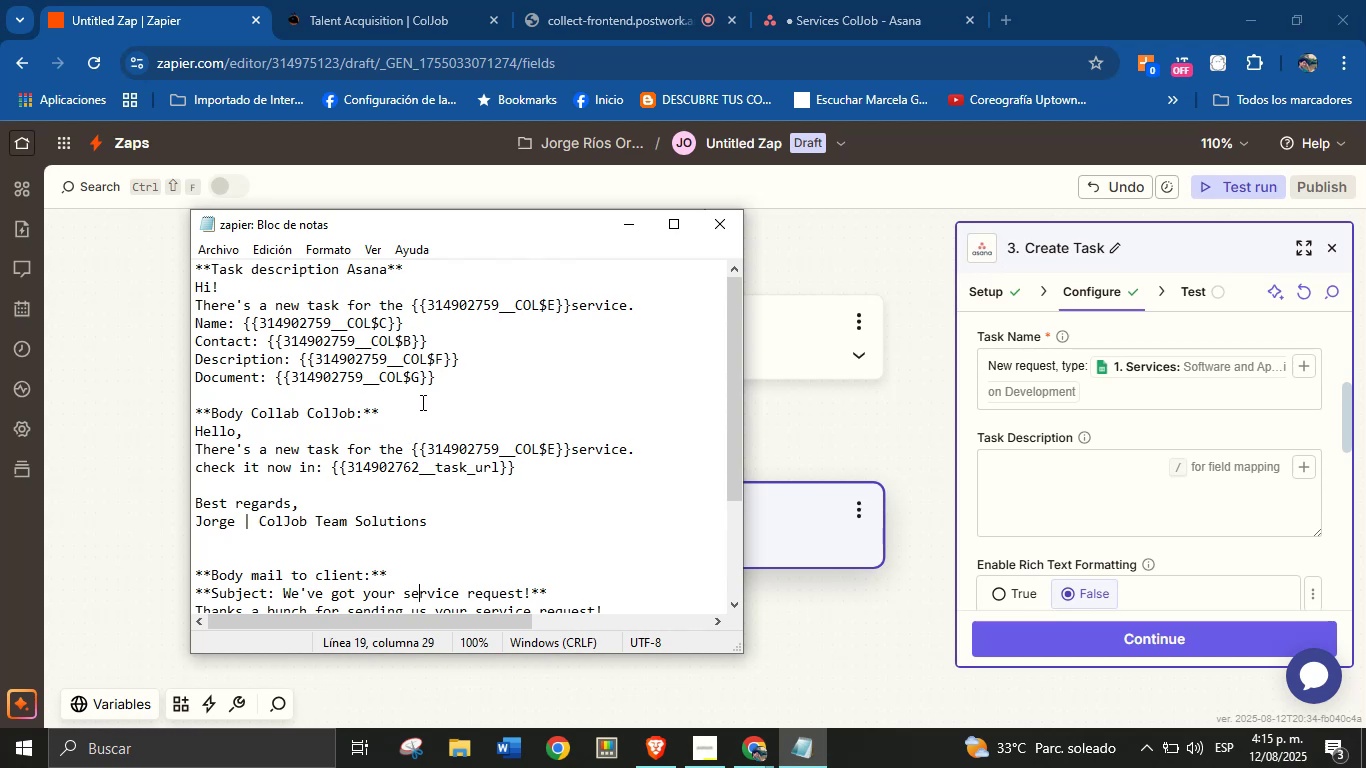 
left_click_drag(start_coordinate=[438, 379], to_coordinate=[192, 287])
 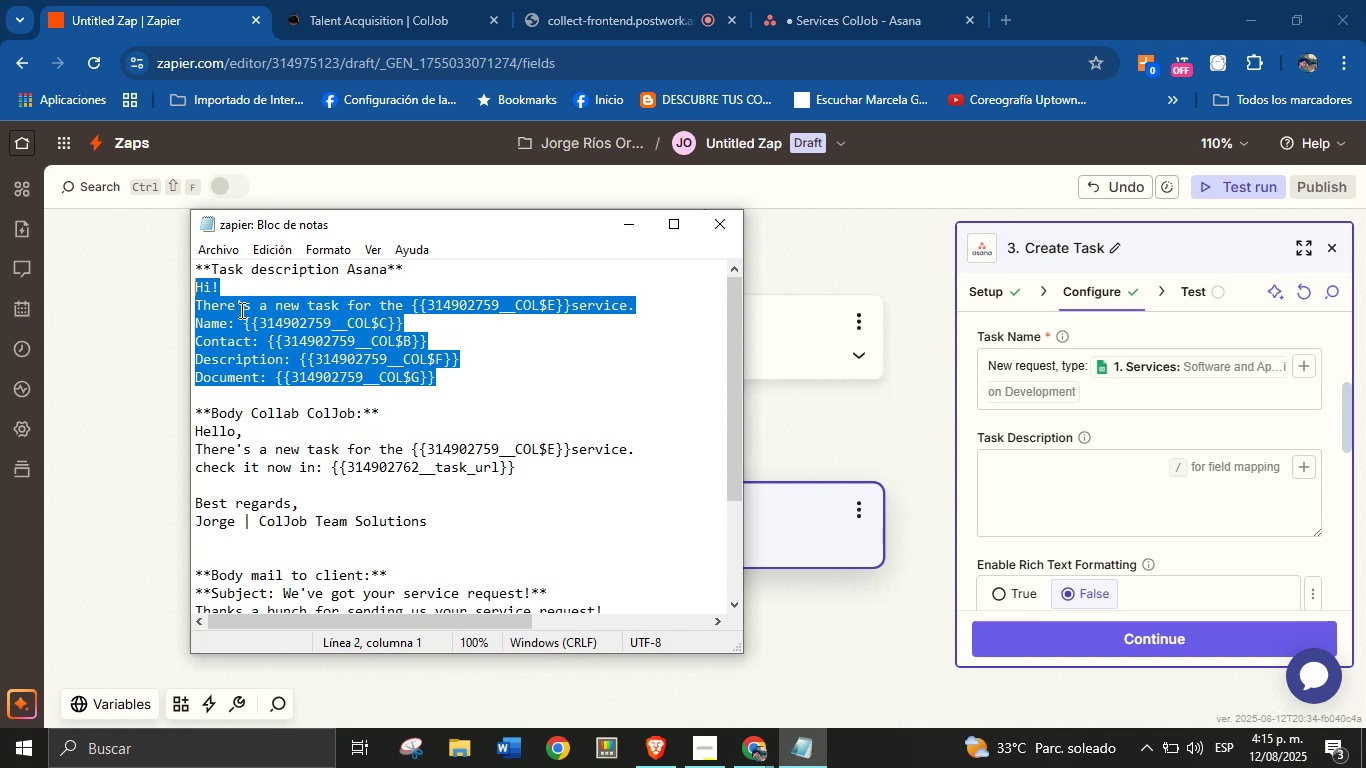 
key(Control+C)
 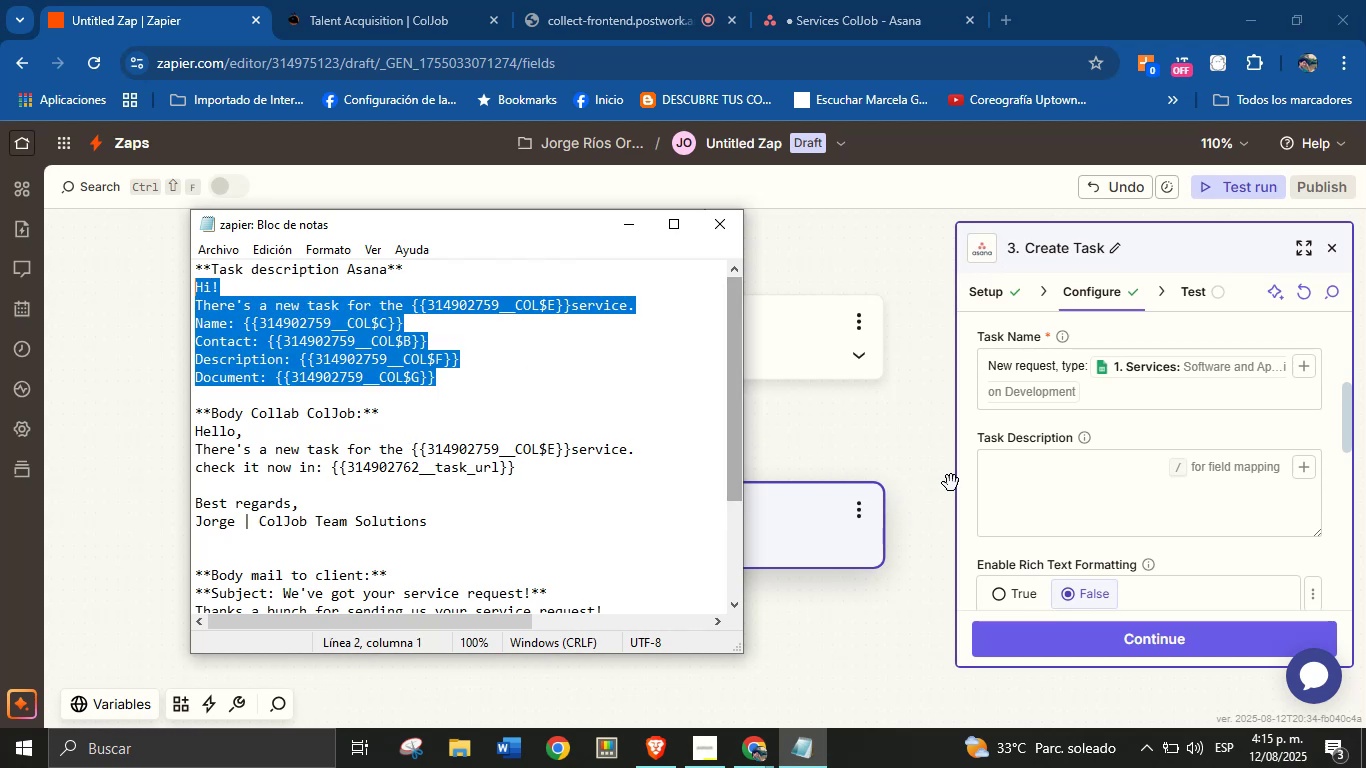 
left_click([1040, 467])
 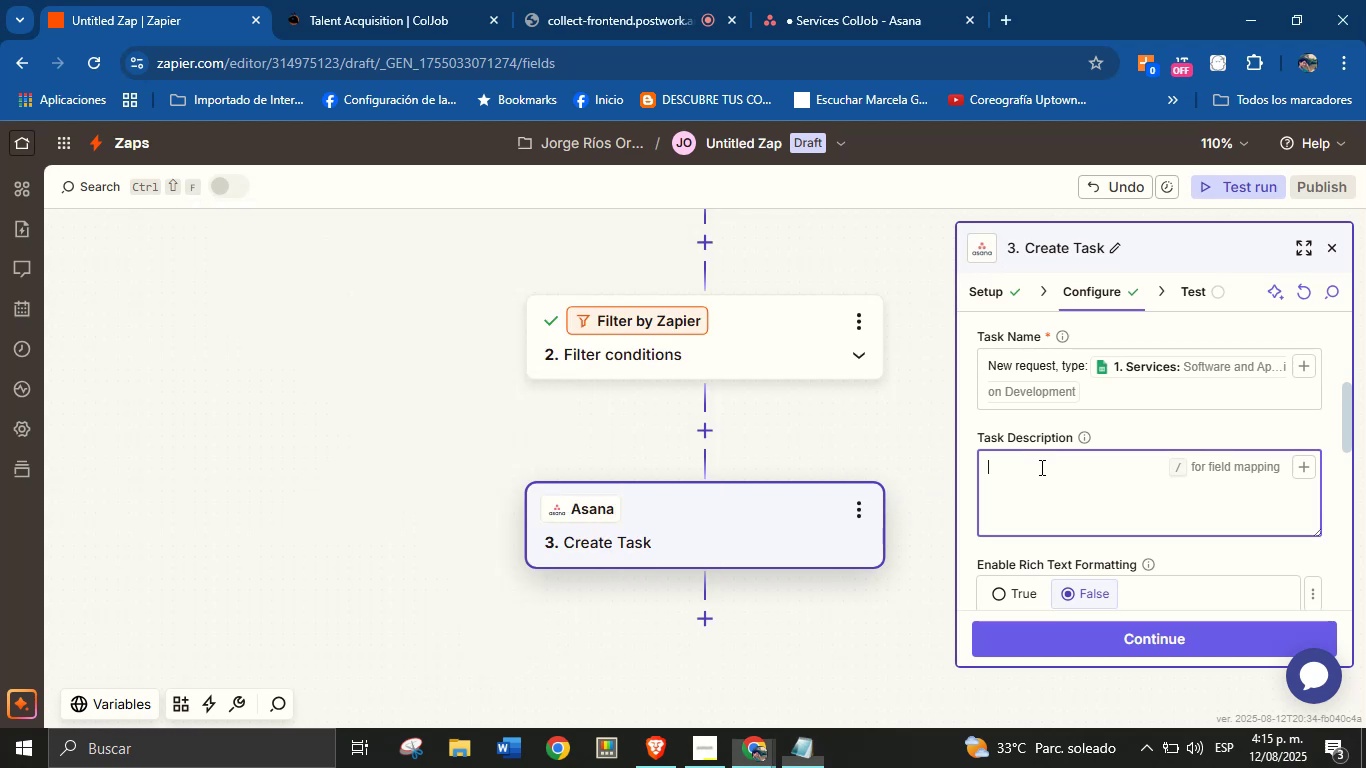 
key(Control+V)
 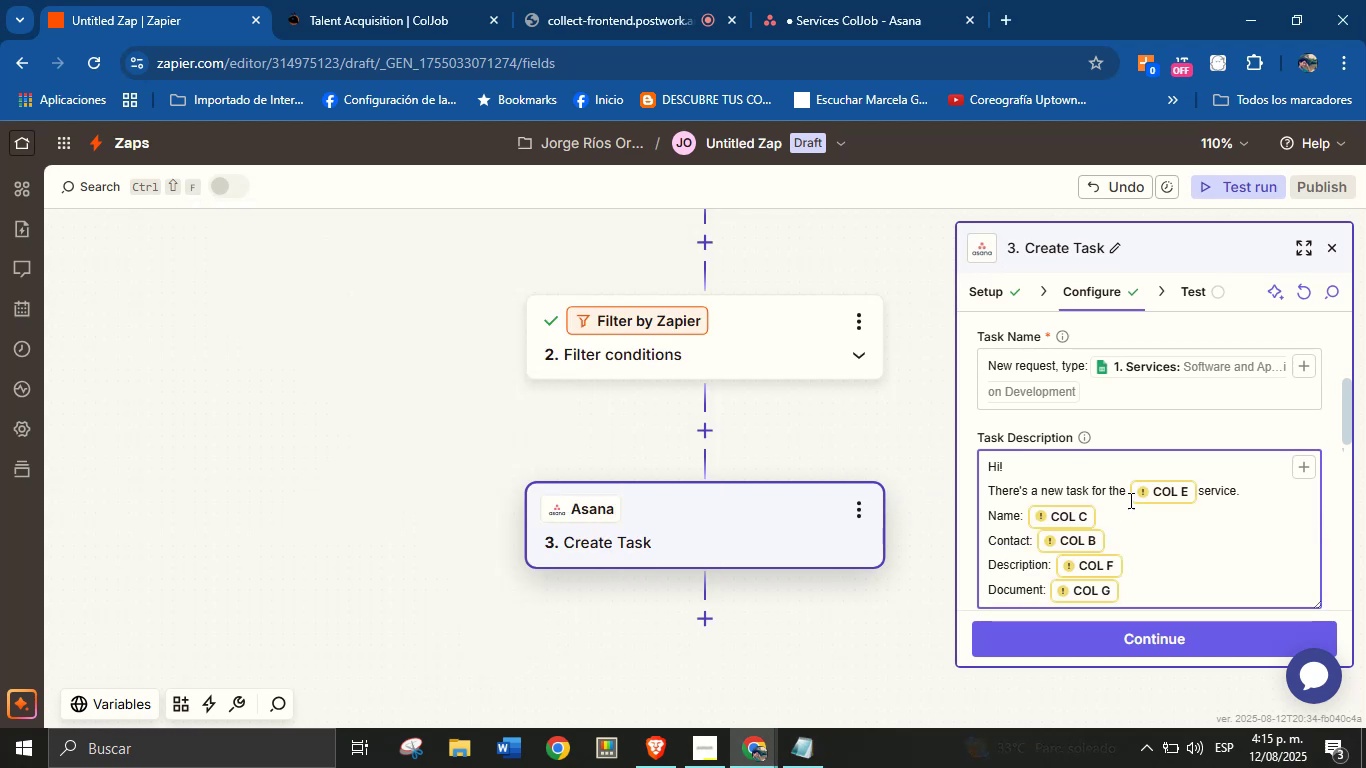 
left_click([1147, 483])
 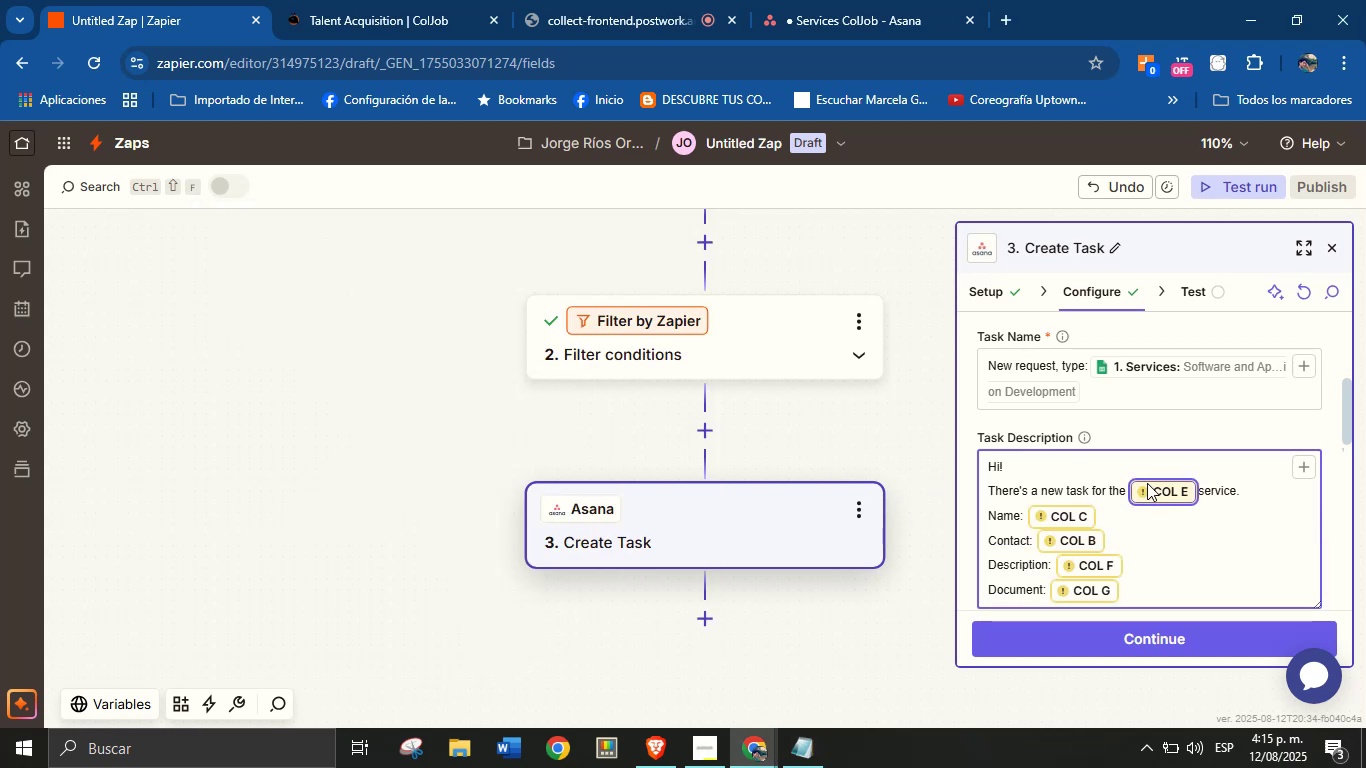 
key(Backspace)
 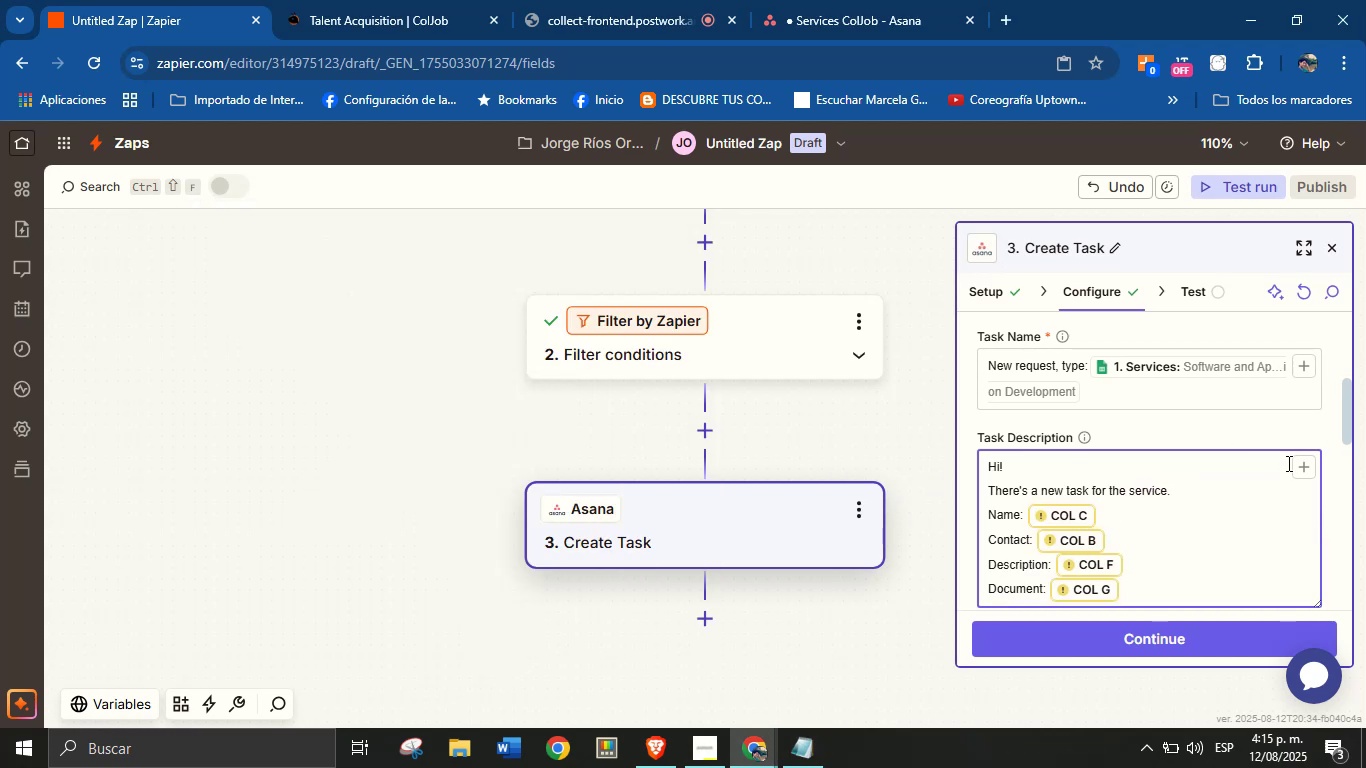 
left_click([1295, 463])
 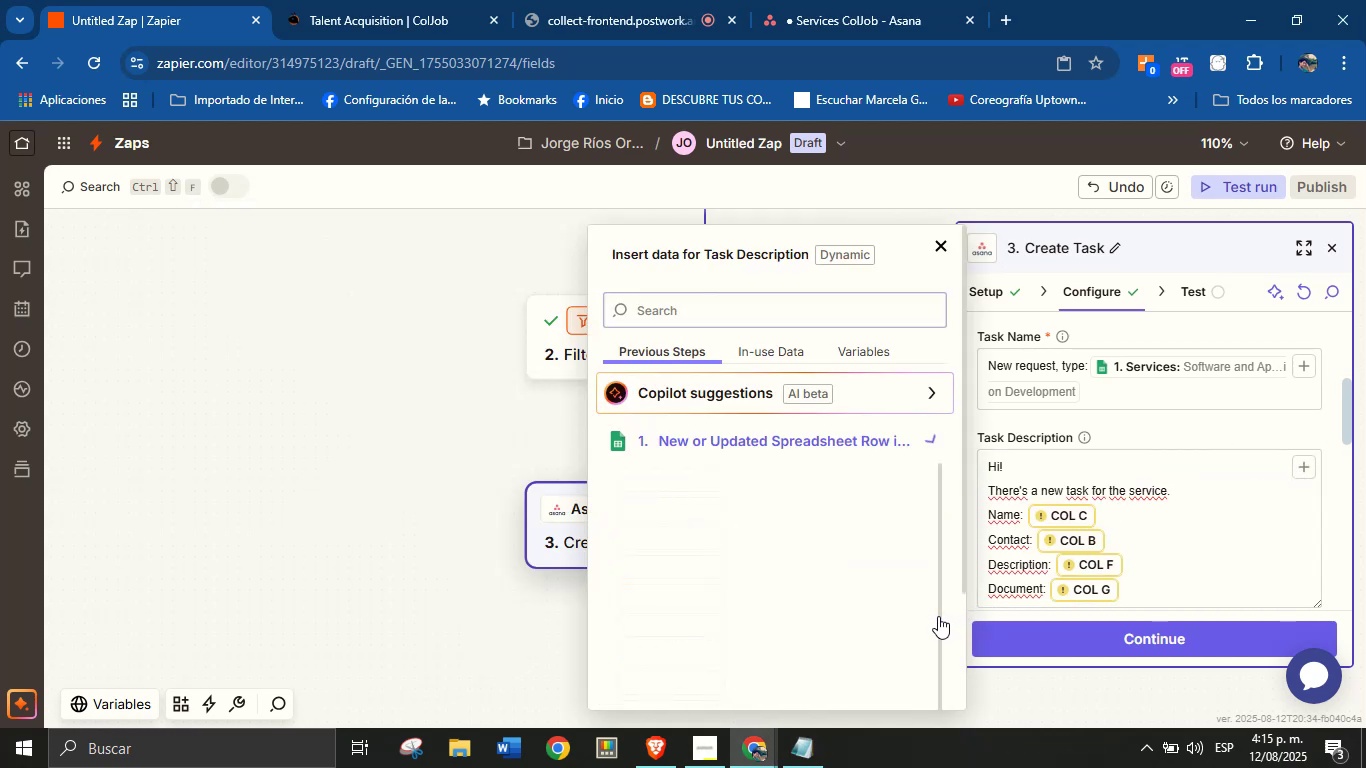 
mouse_move([766, 607])
 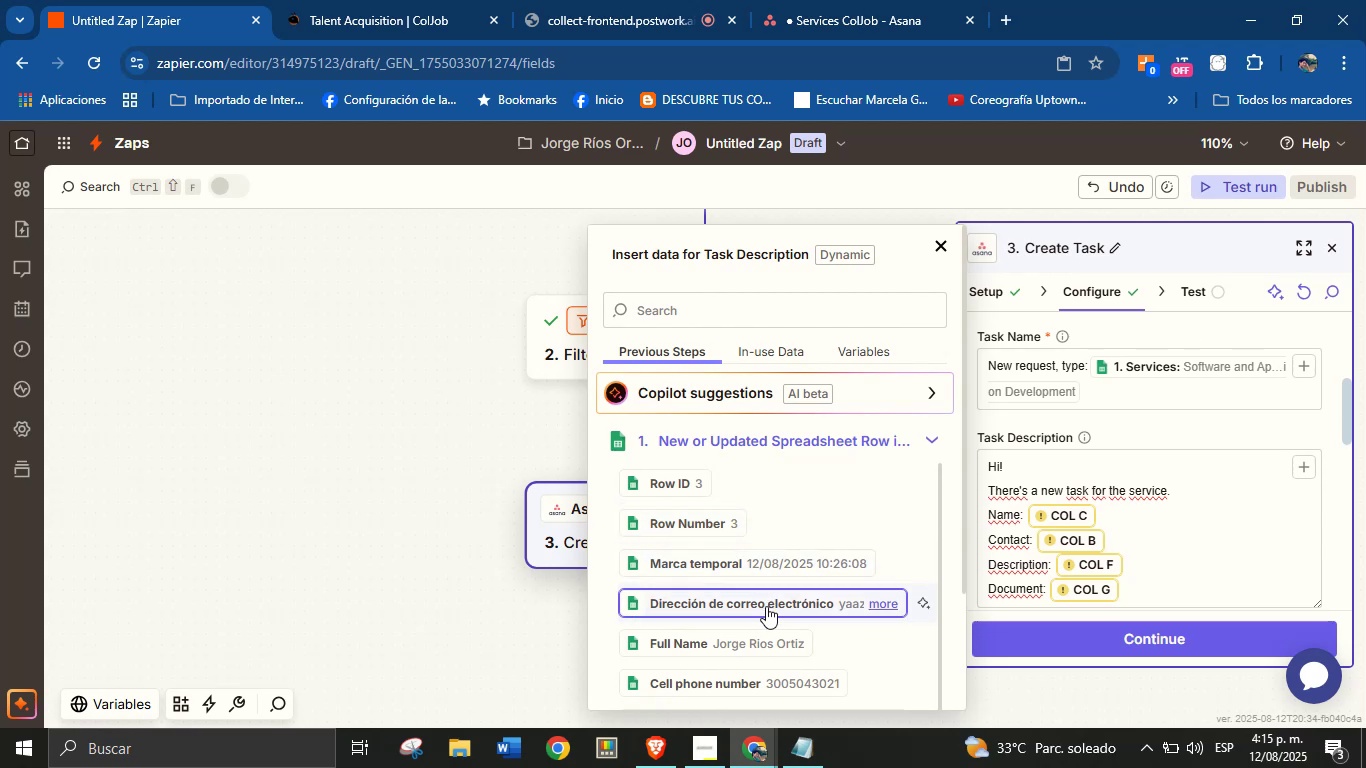 
scroll: coordinate [766, 610], scroll_direction: down, amount: 2.0
 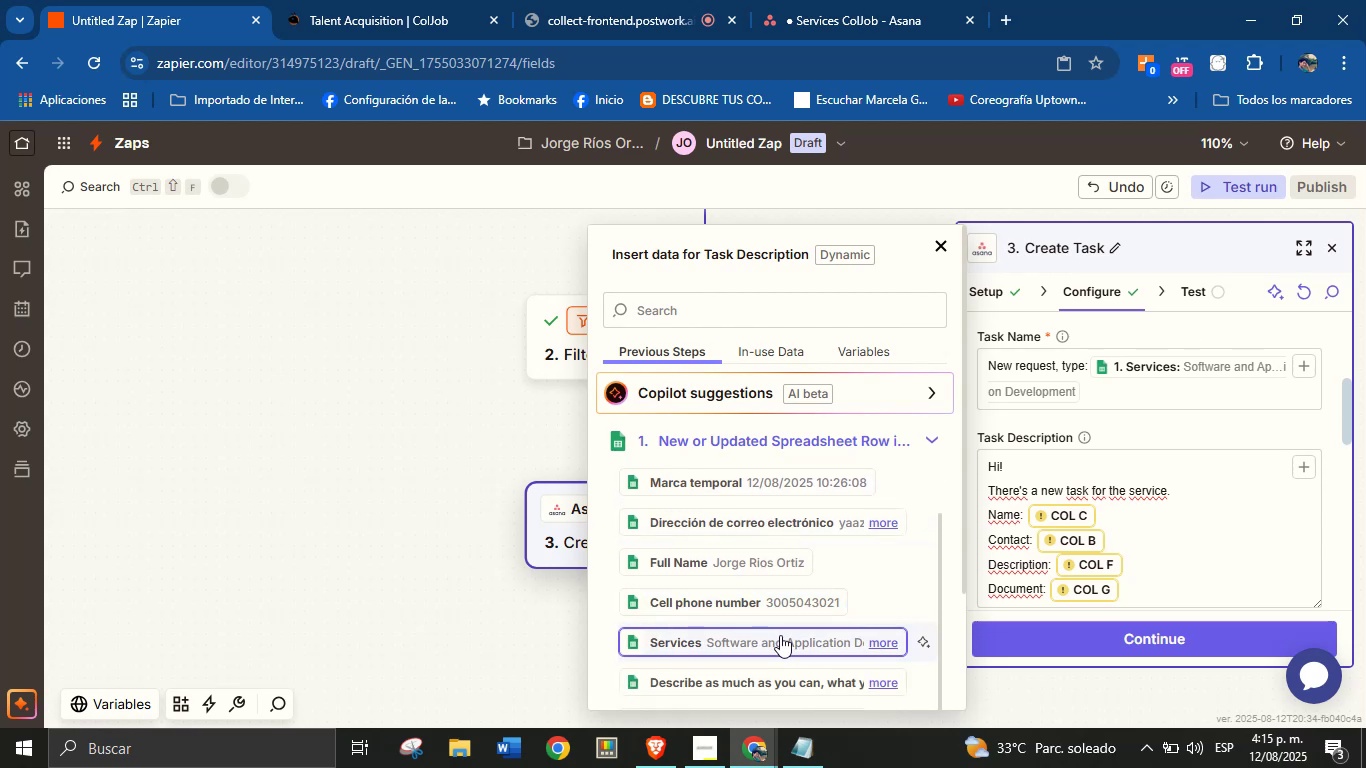 
left_click([780, 636])
 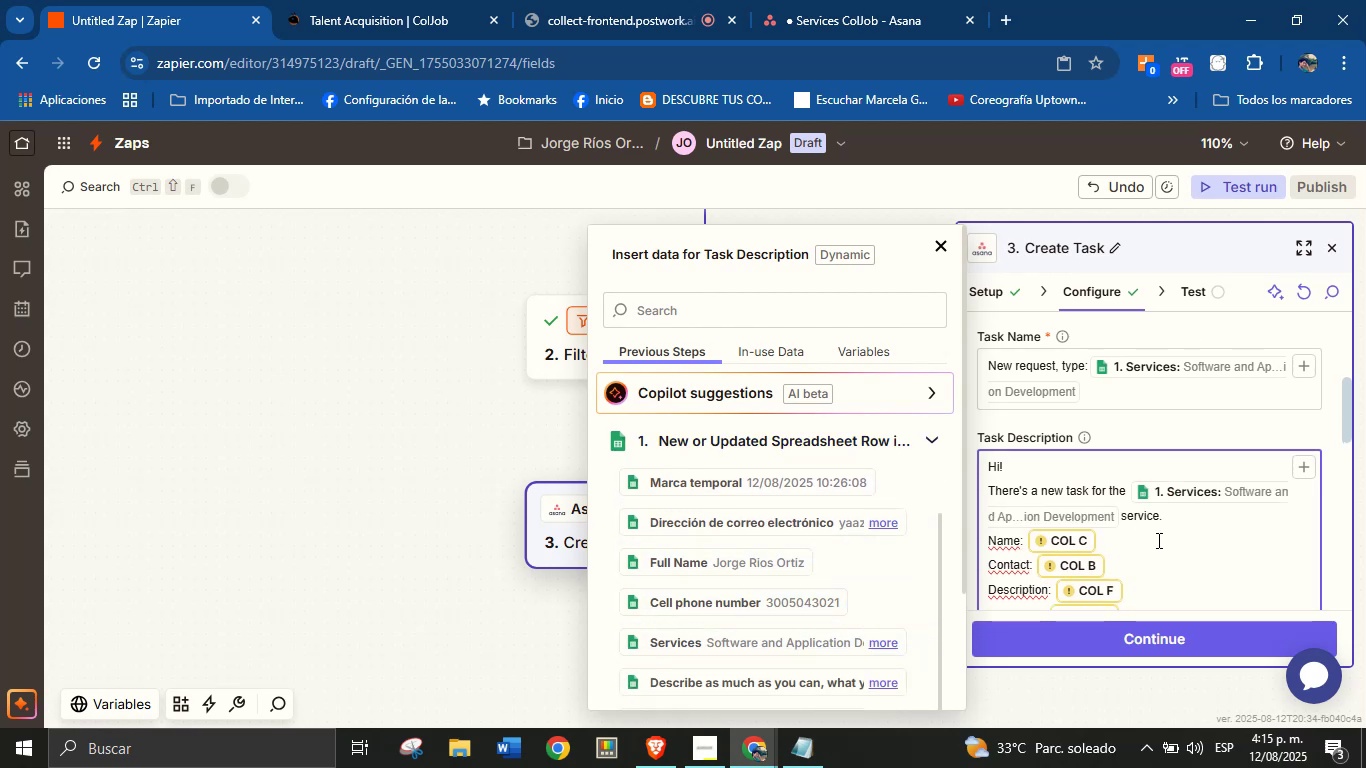 
key(Space)
 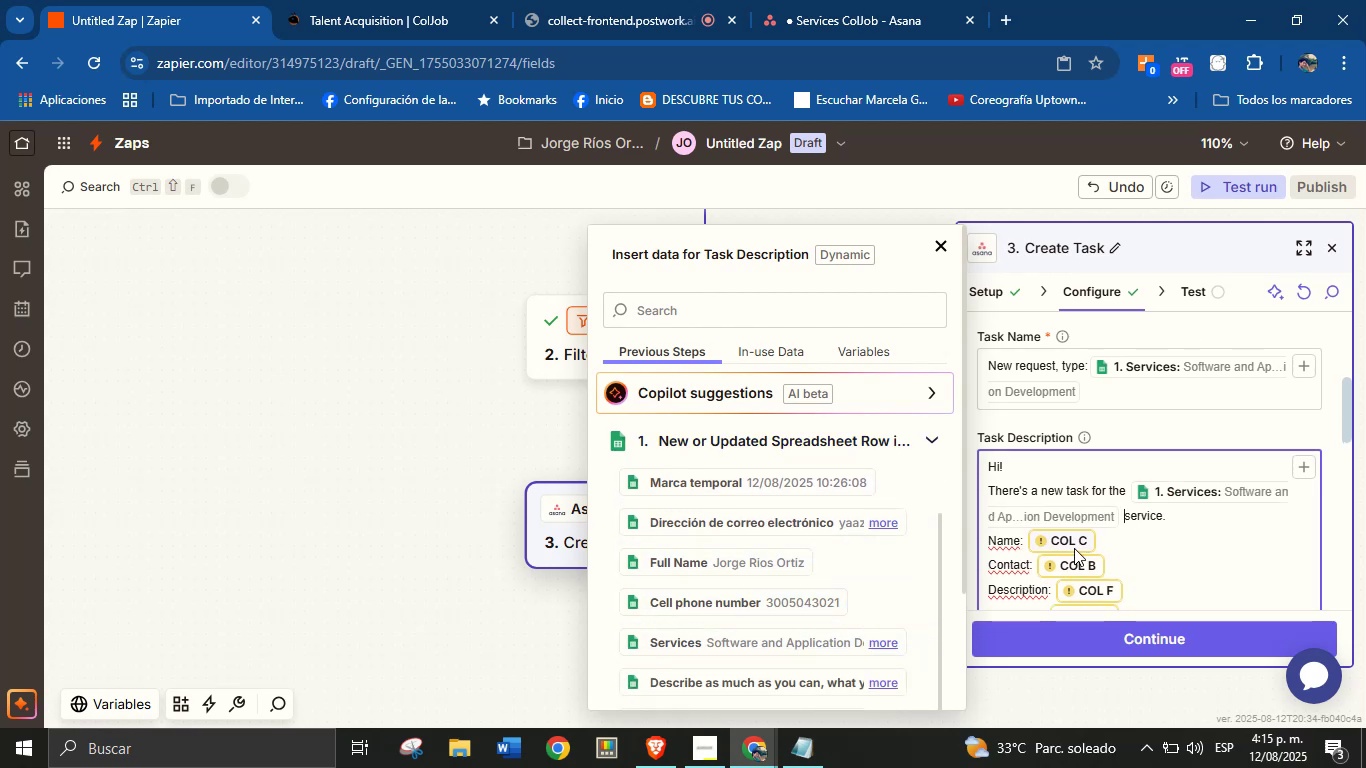 
left_click([1071, 542])
 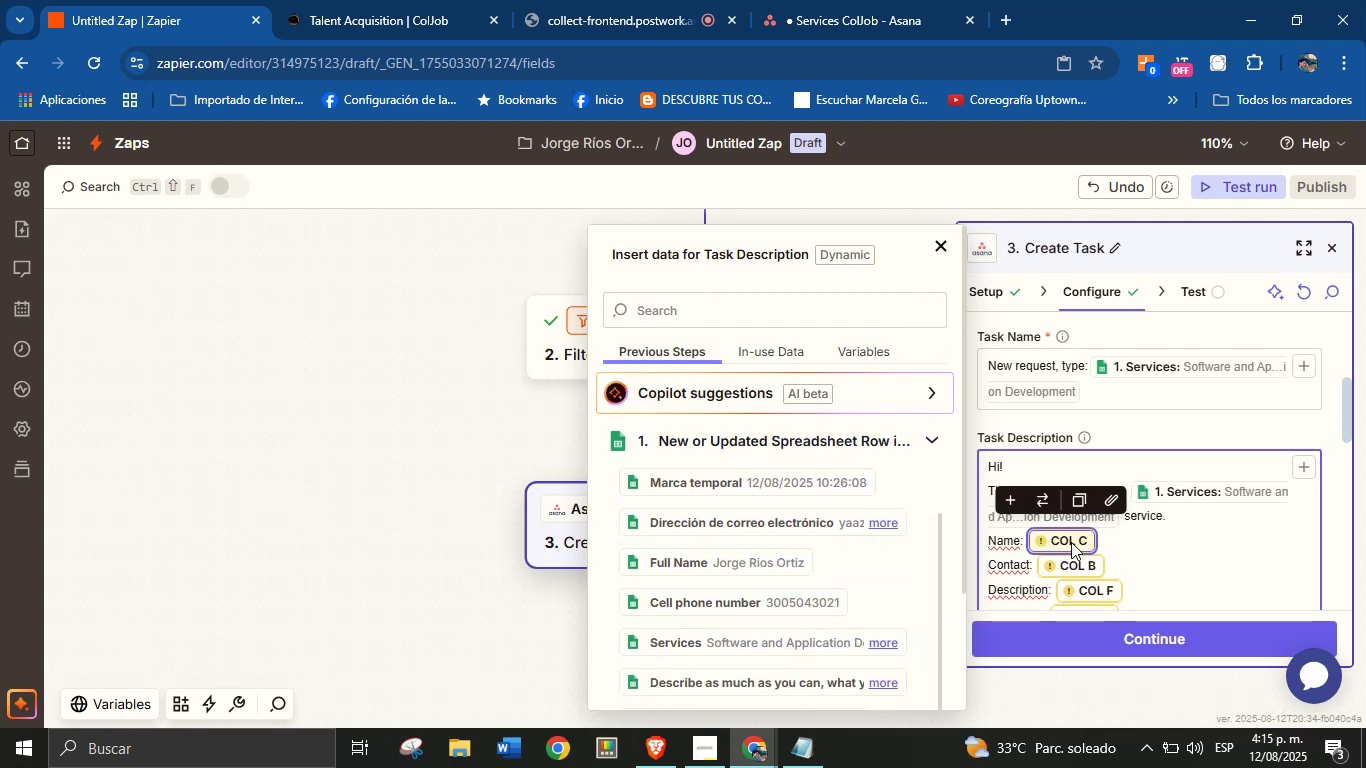 
key(Backspace)
 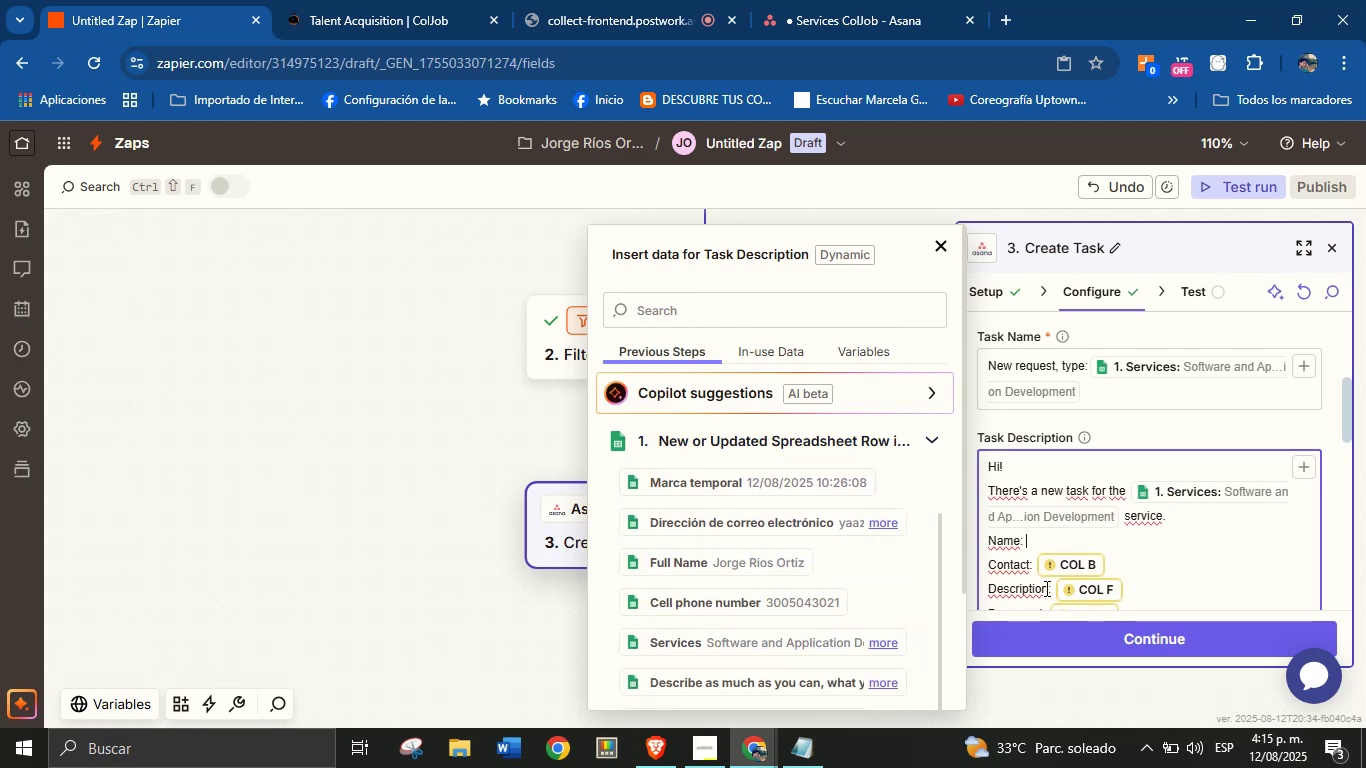 
left_click([784, 564])
 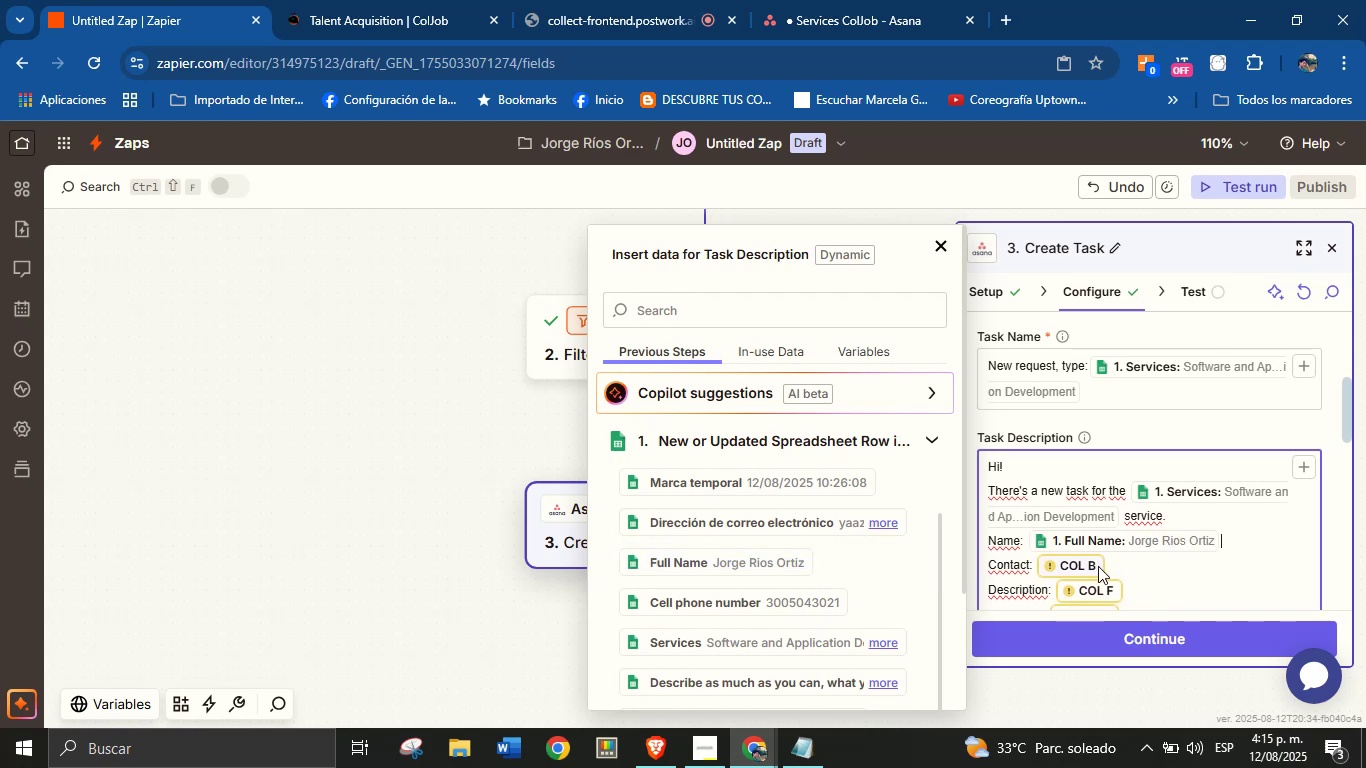 
left_click([1091, 568])
 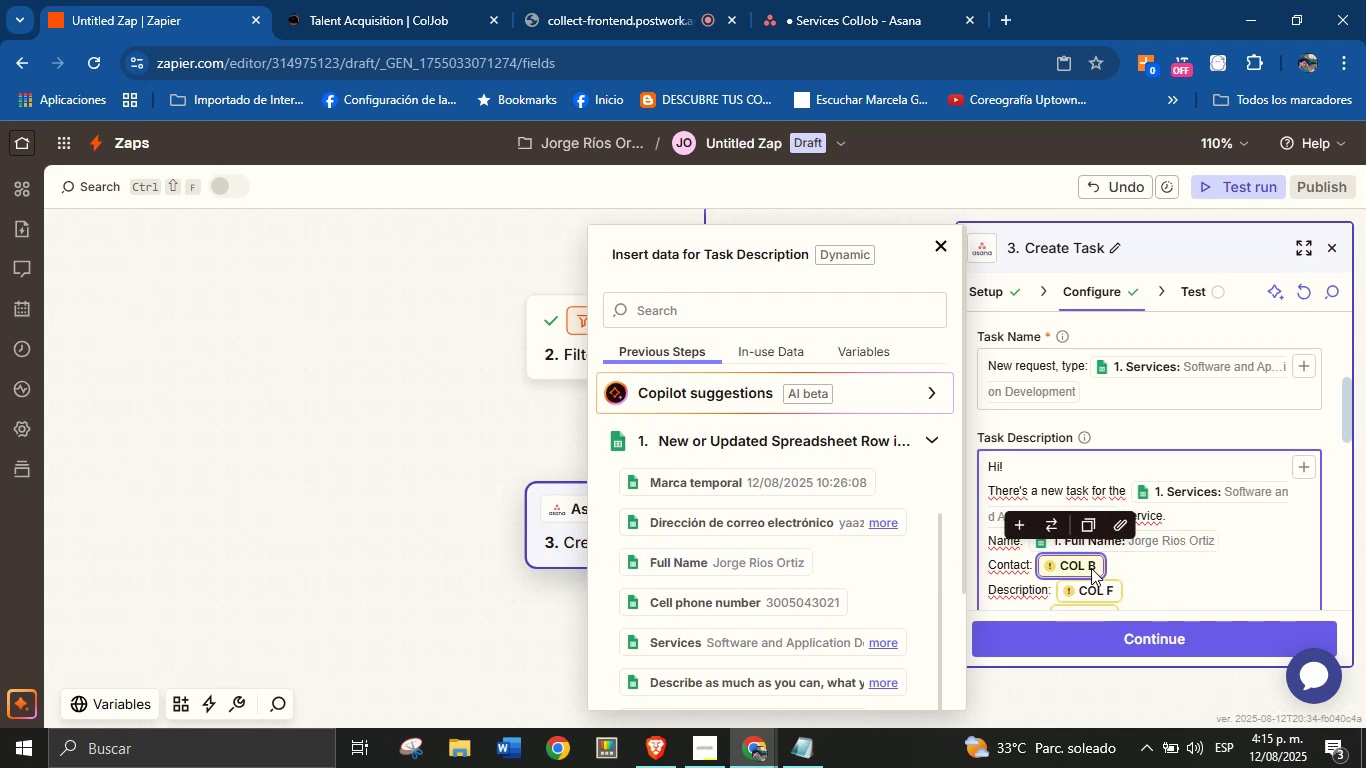 
key(Backspace)
 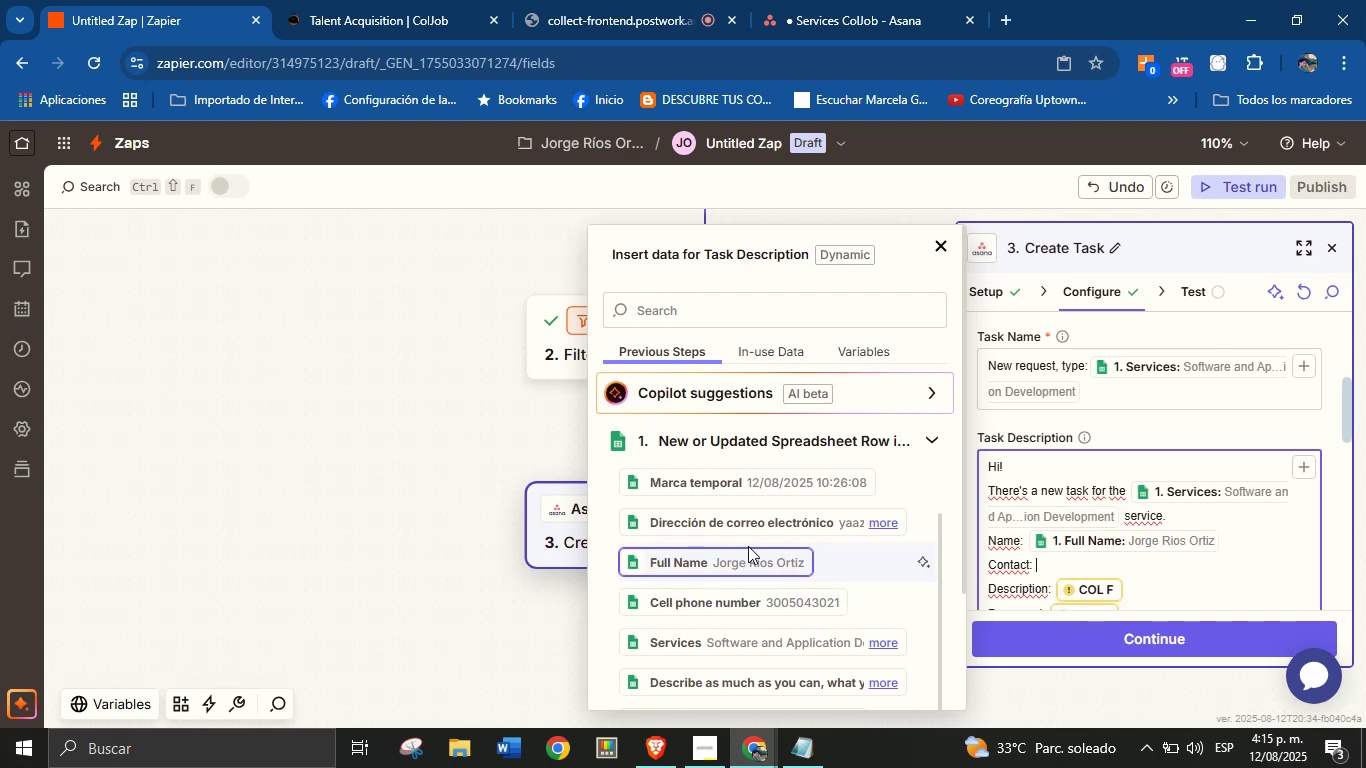 
left_click([754, 523])
 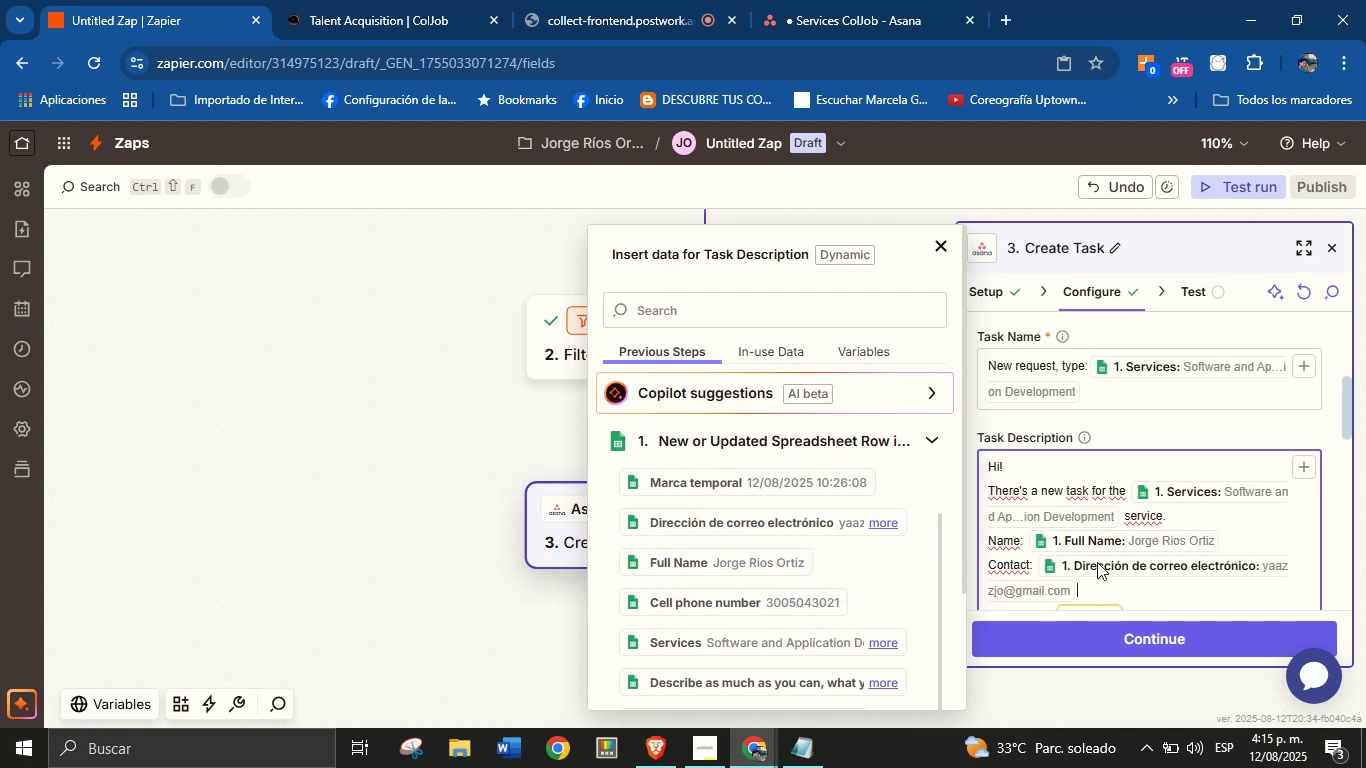 
scroll: coordinate [1134, 559], scroll_direction: down, amount: 1.0
 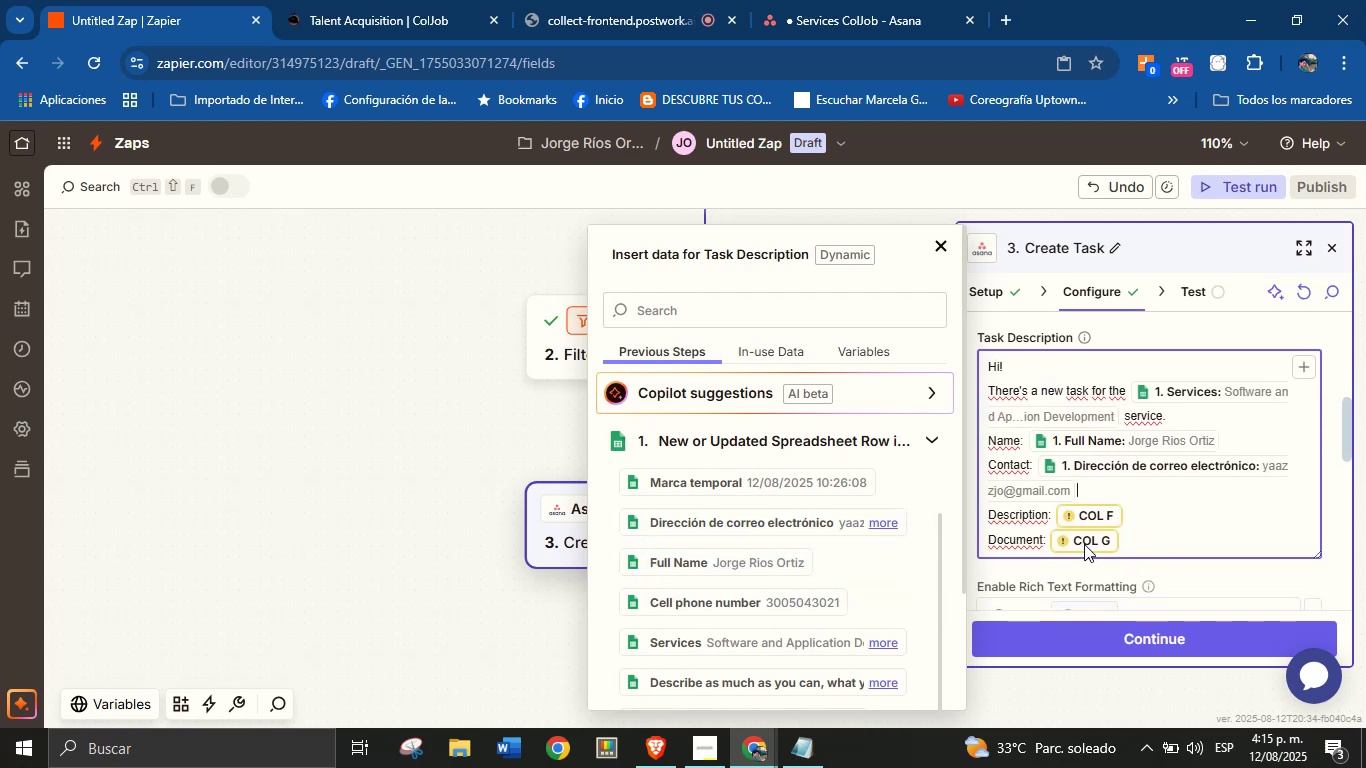 
left_click([1091, 520])
 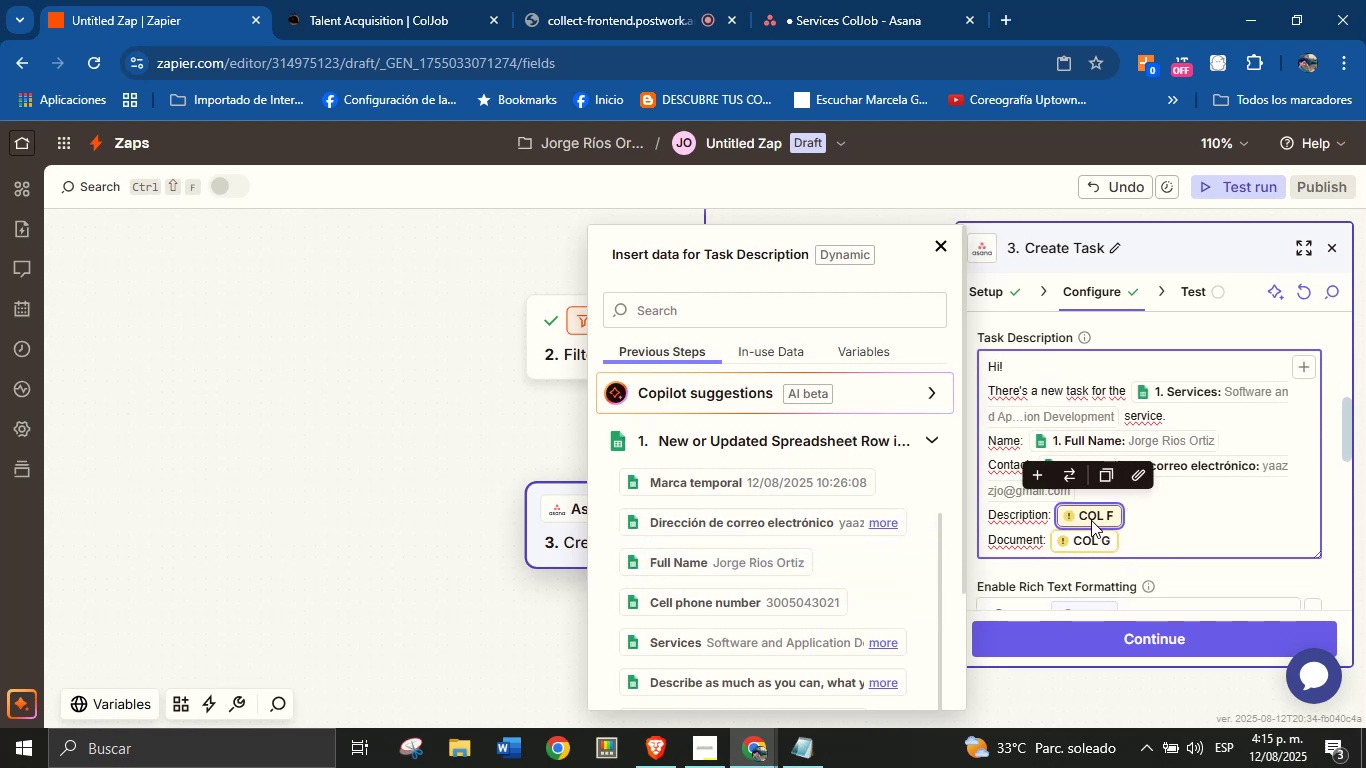 
key(Backspace)
 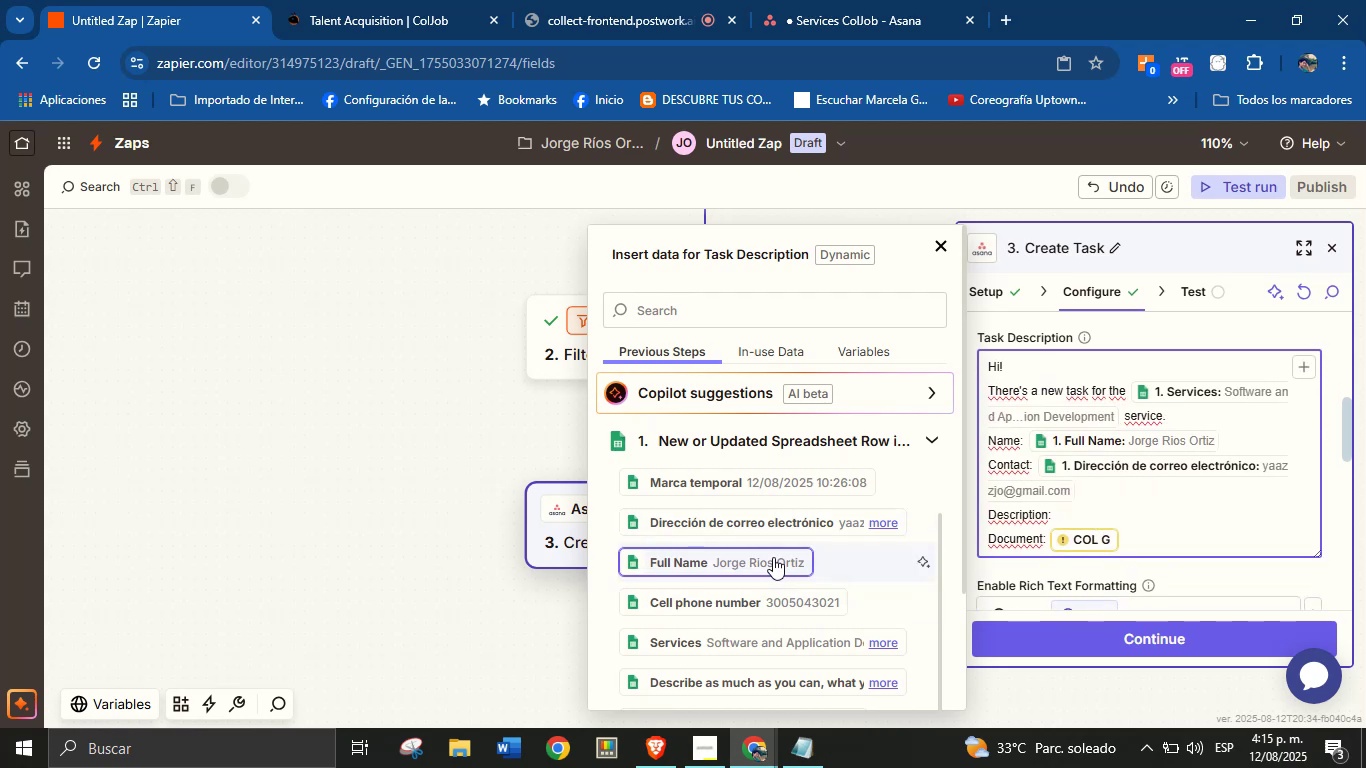 
scroll: coordinate [752, 584], scroll_direction: down, amount: 1.0
 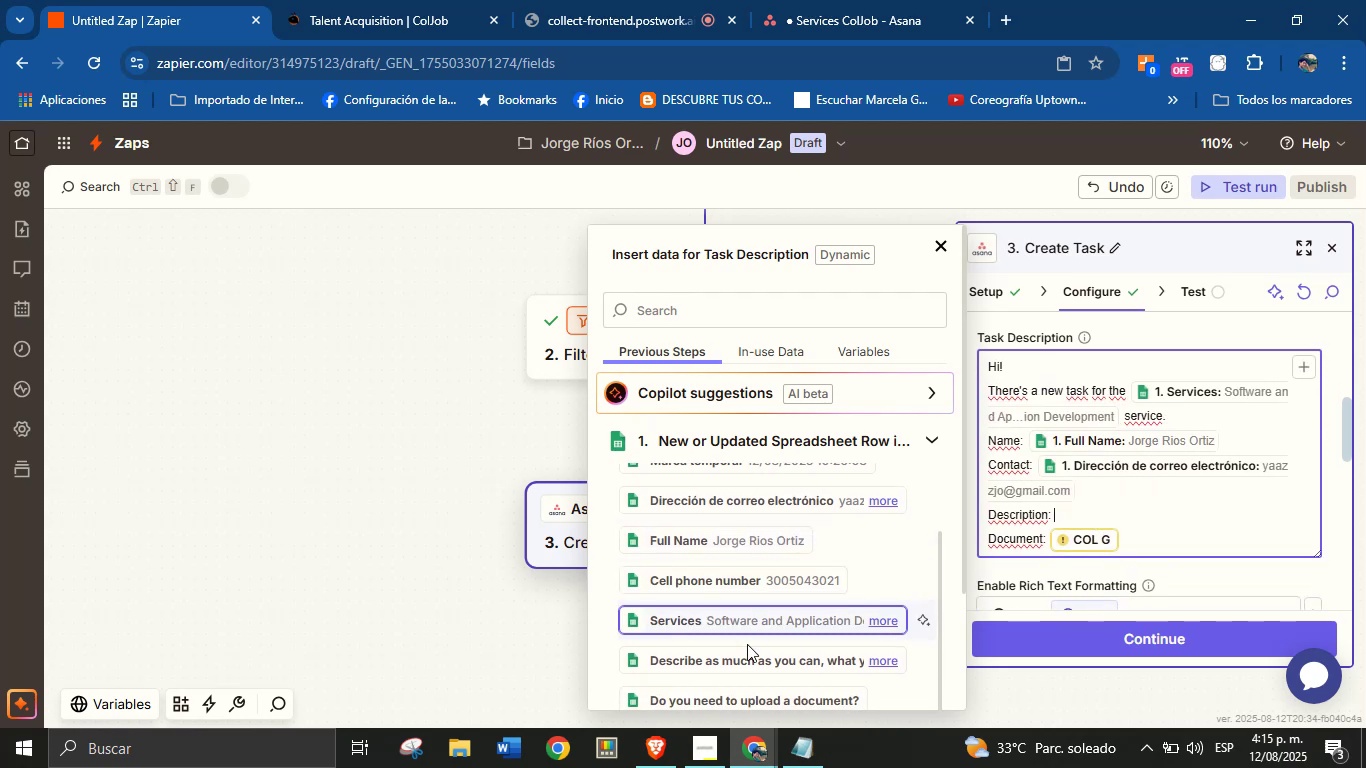 
left_click([747, 653])
 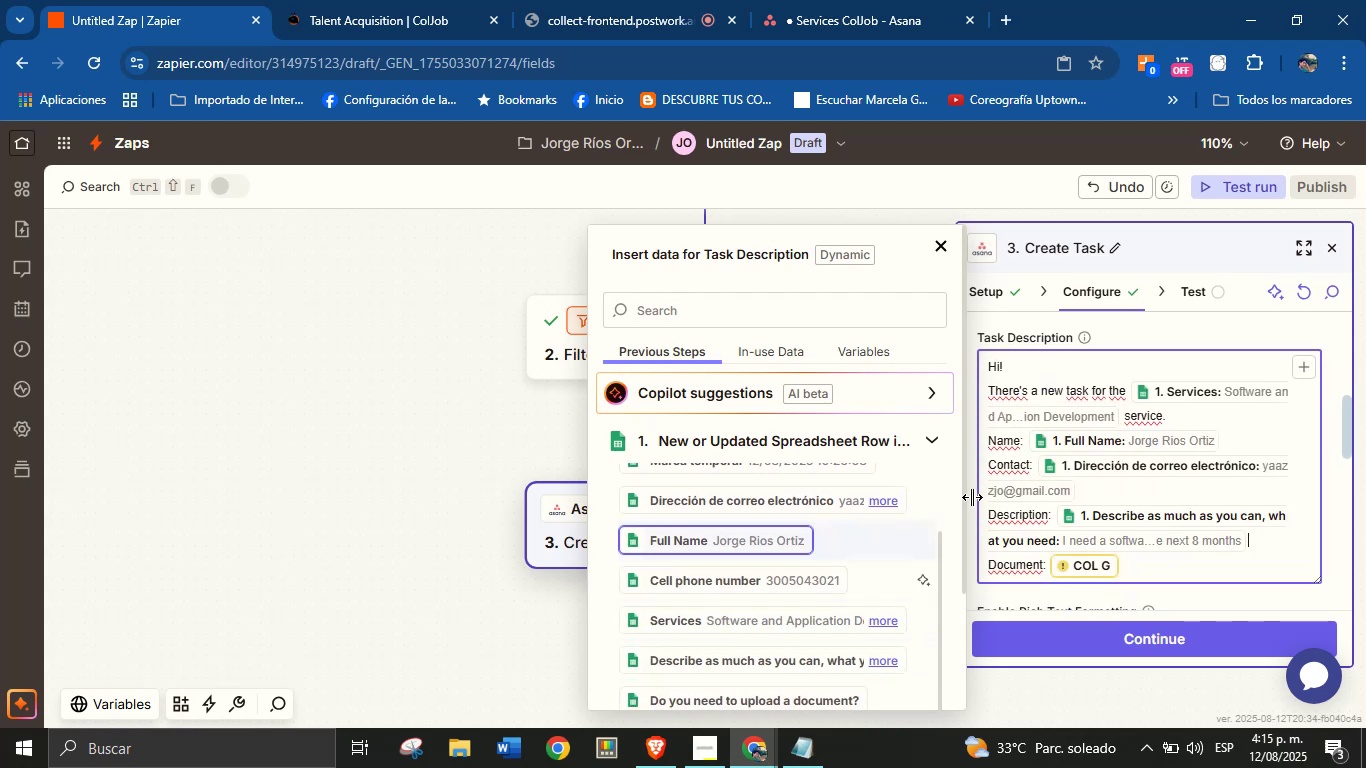 
scroll: coordinate [1020, 474], scroll_direction: down, amount: 1.0
 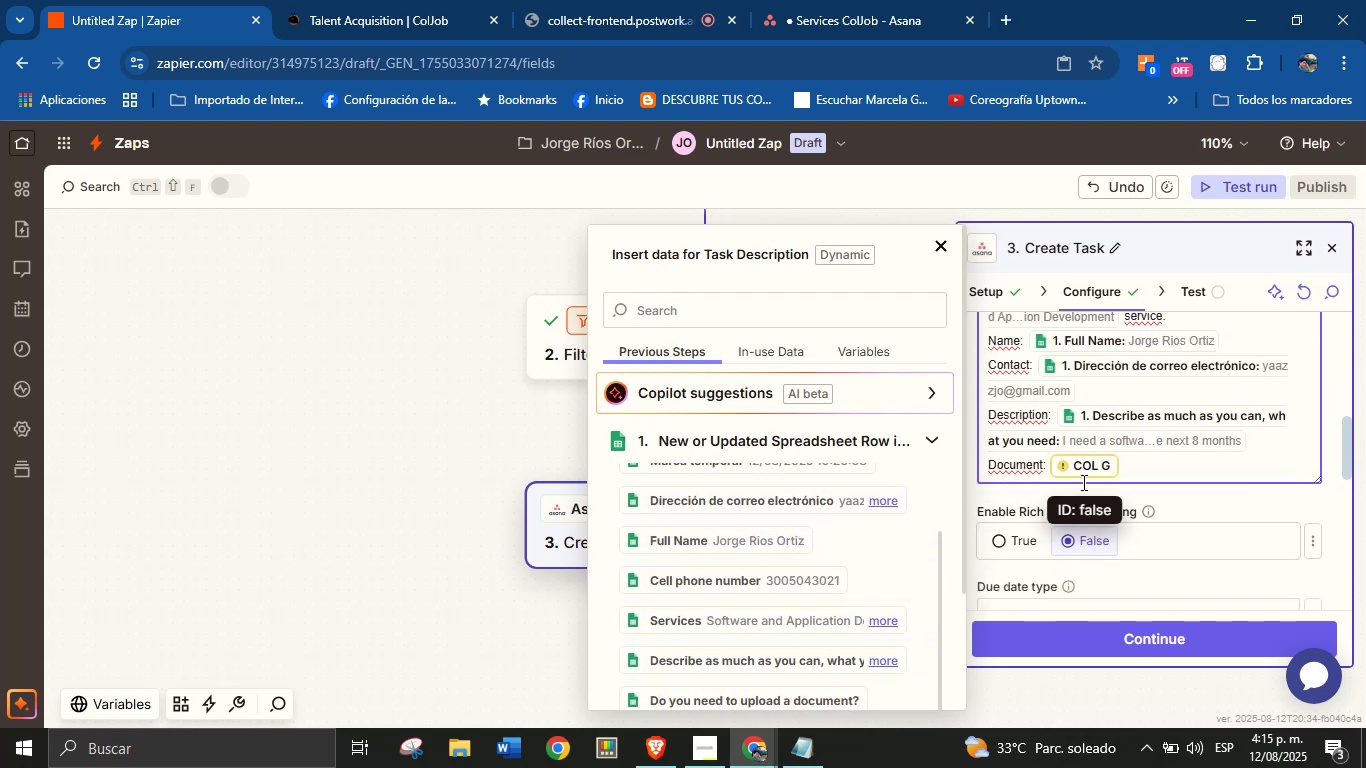 
left_click([1082, 468])
 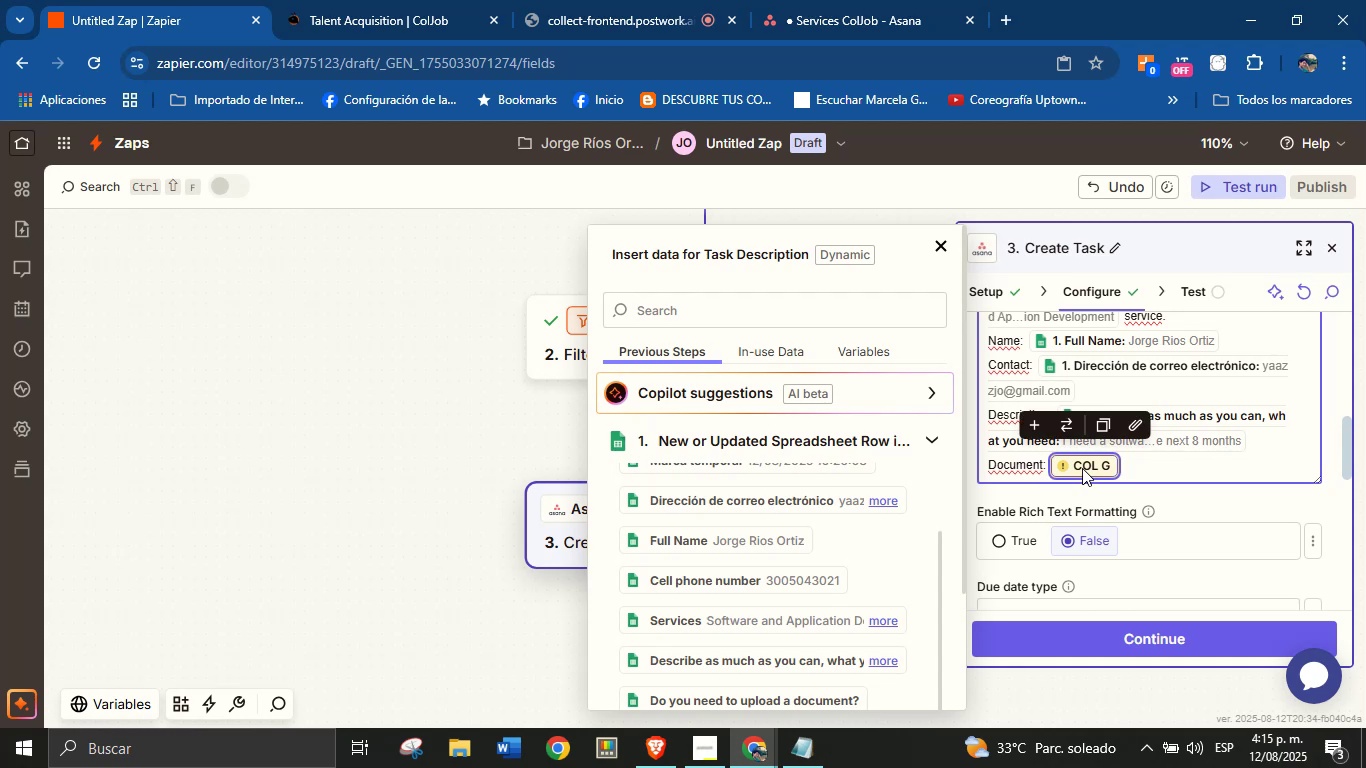 
key(Backspace)
 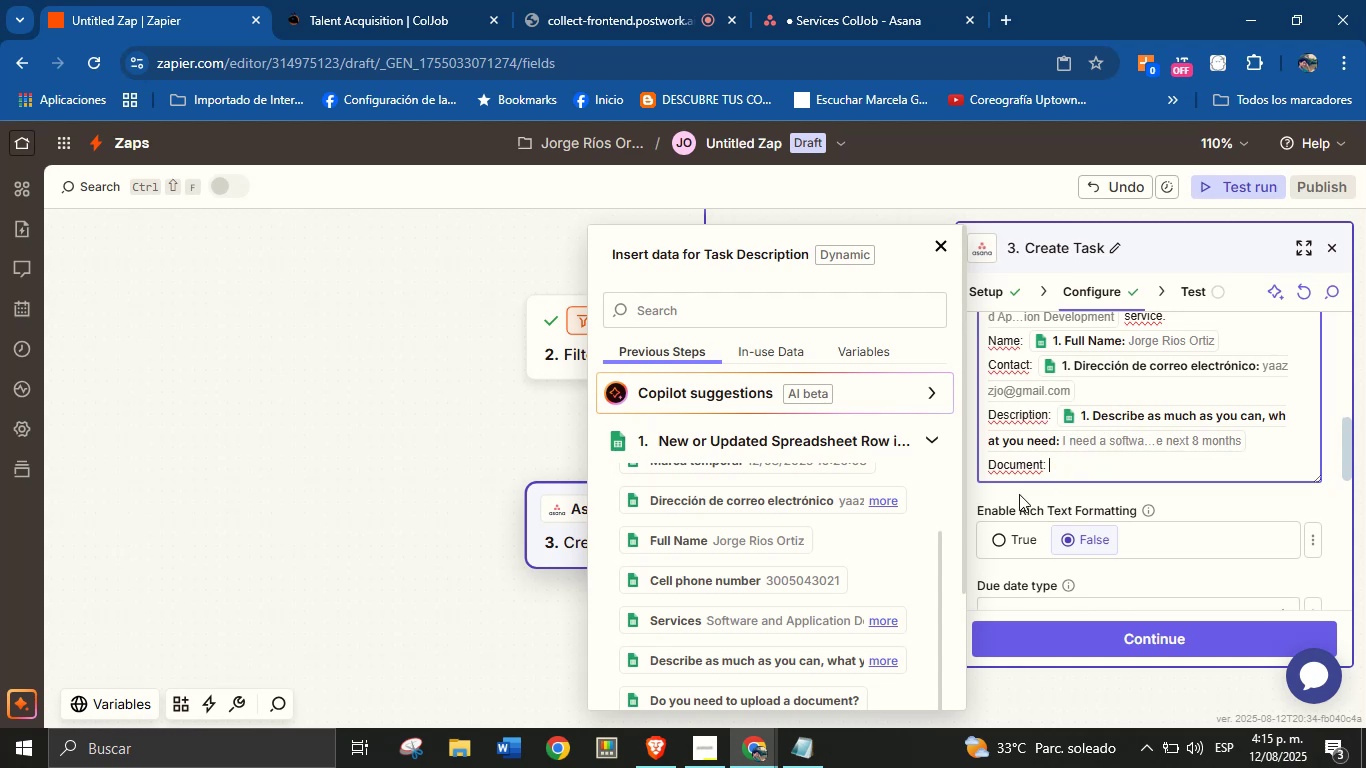 
scroll: coordinate [794, 539], scroll_direction: none, amount: 0.0
 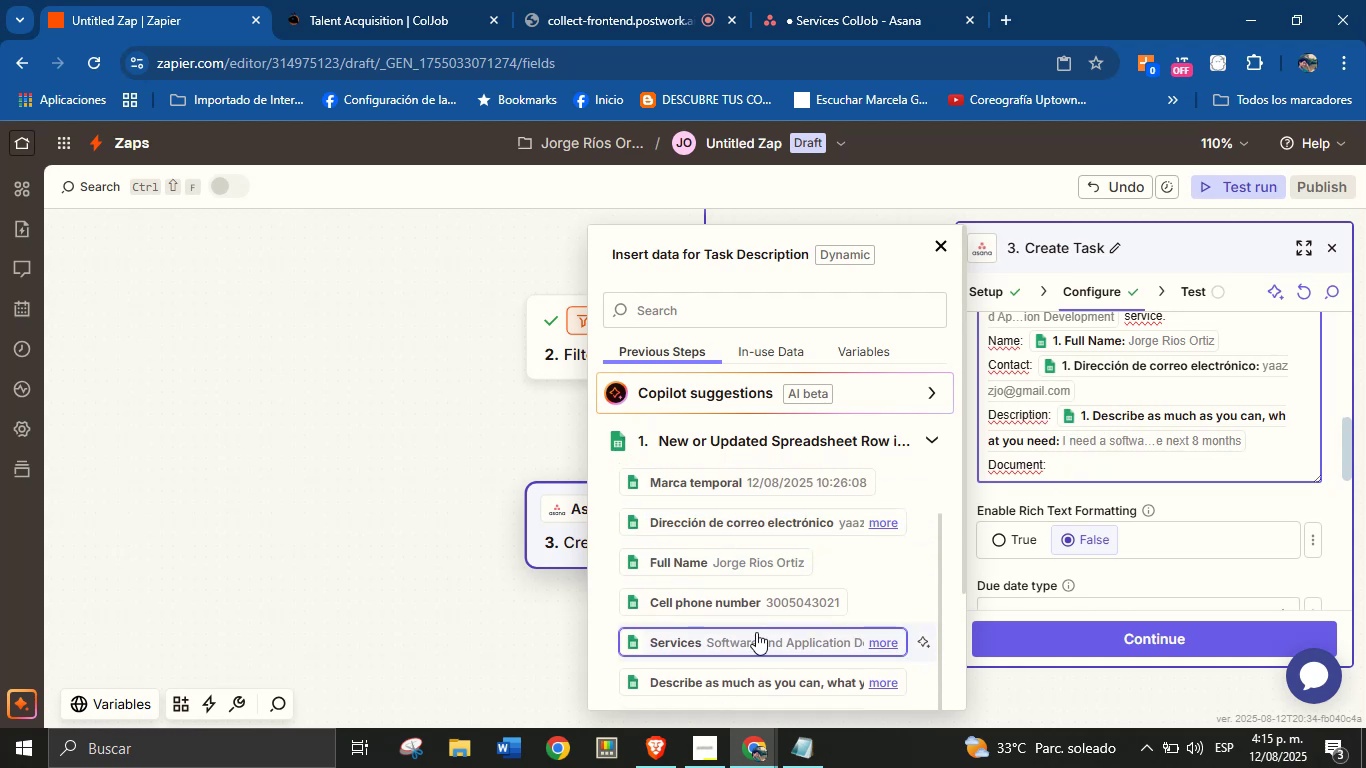 
scroll: coordinate [1037, 478], scroll_direction: down, amount: 8.0
 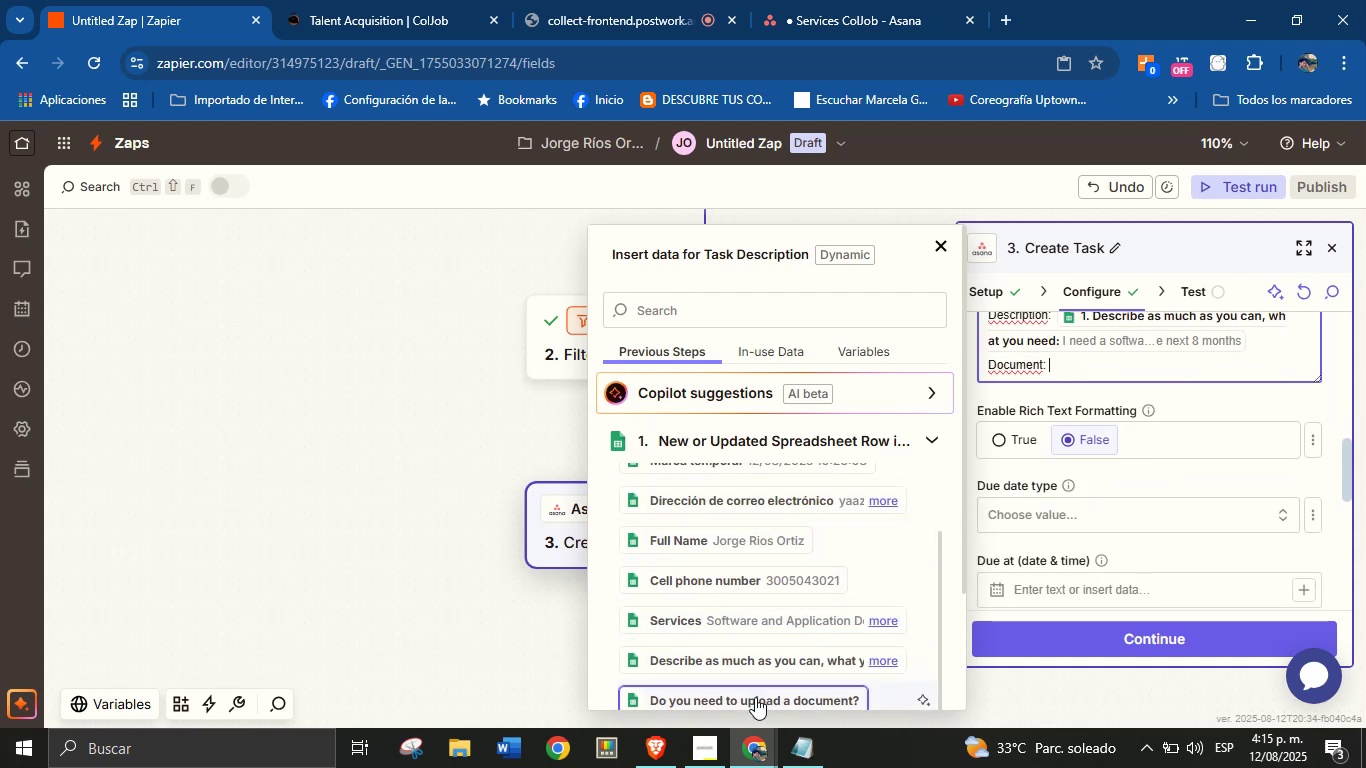 
left_click([757, 702])
 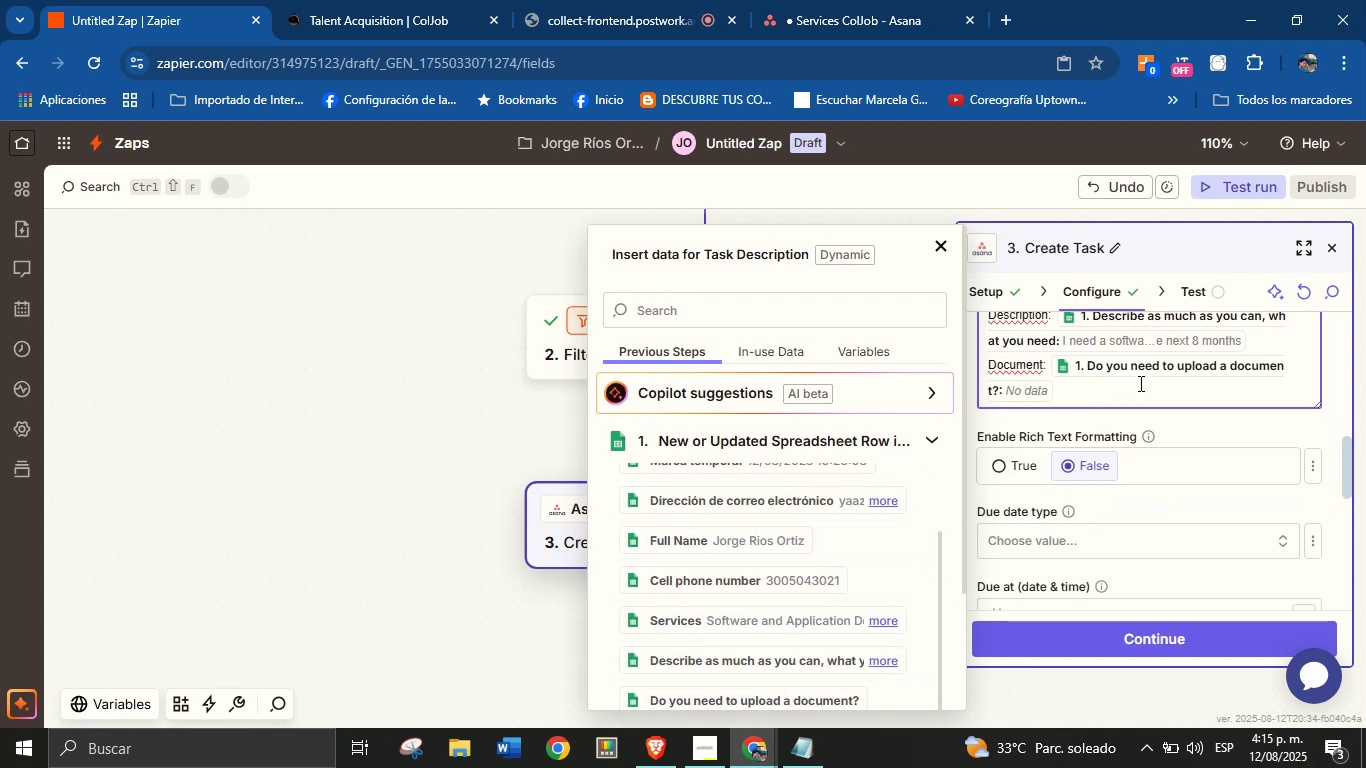 
left_click([1178, 418])
 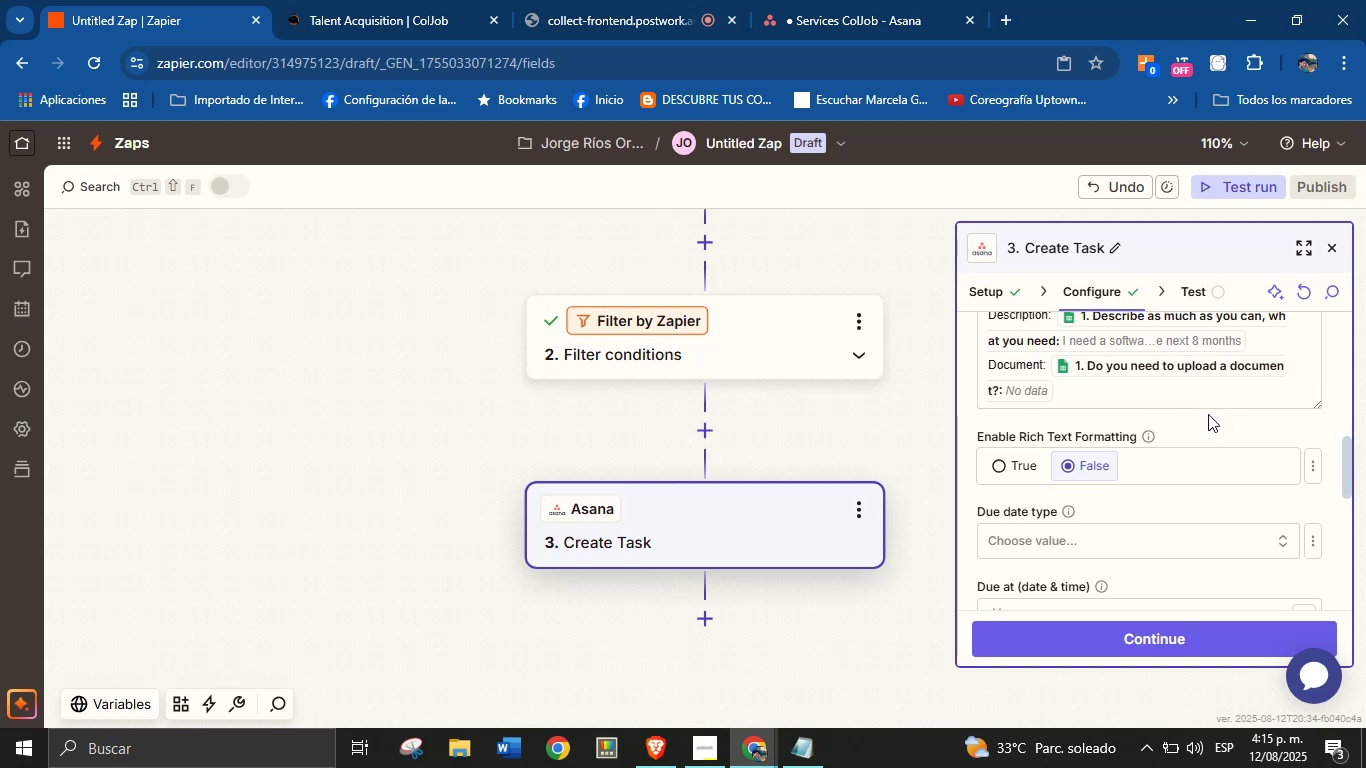 
scroll: coordinate [1193, 424], scroll_direction: down, amount: 1.0
 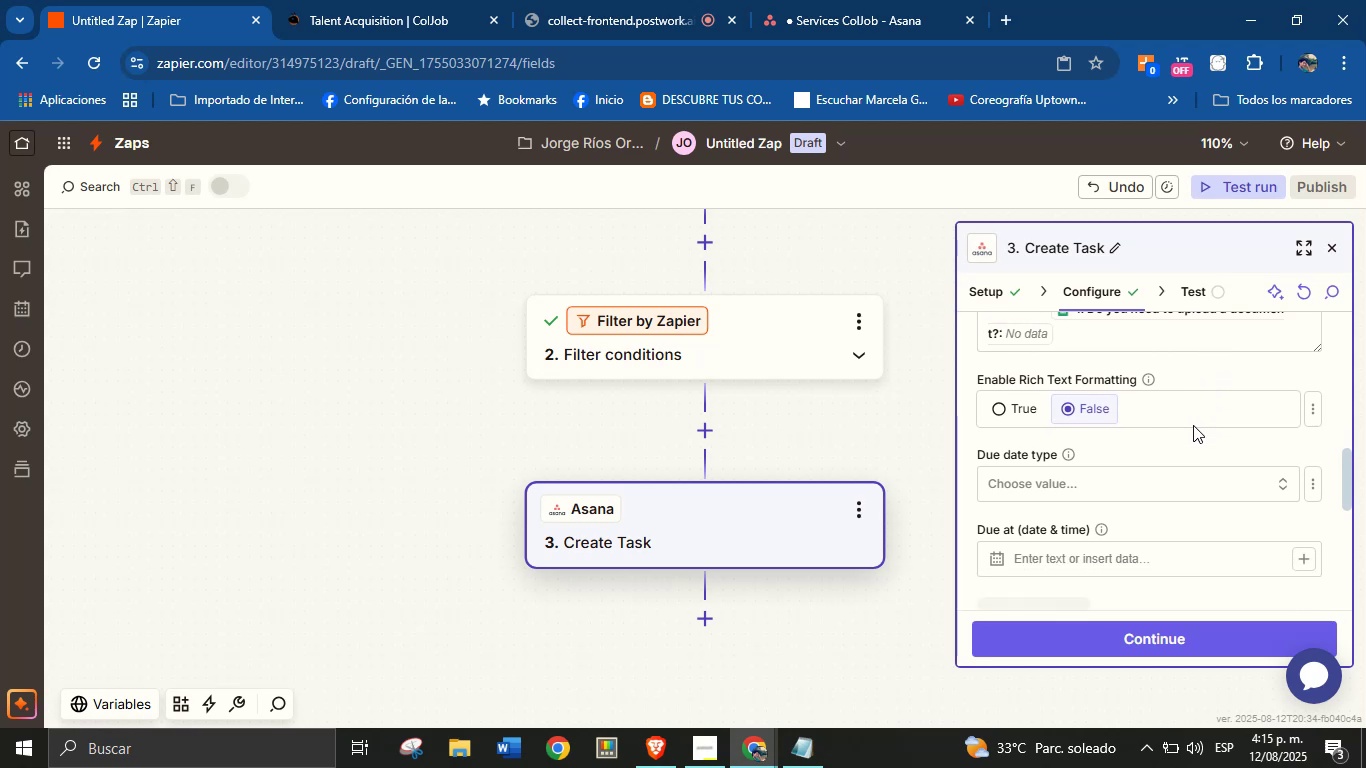 
mouse_move([1167, 451])
 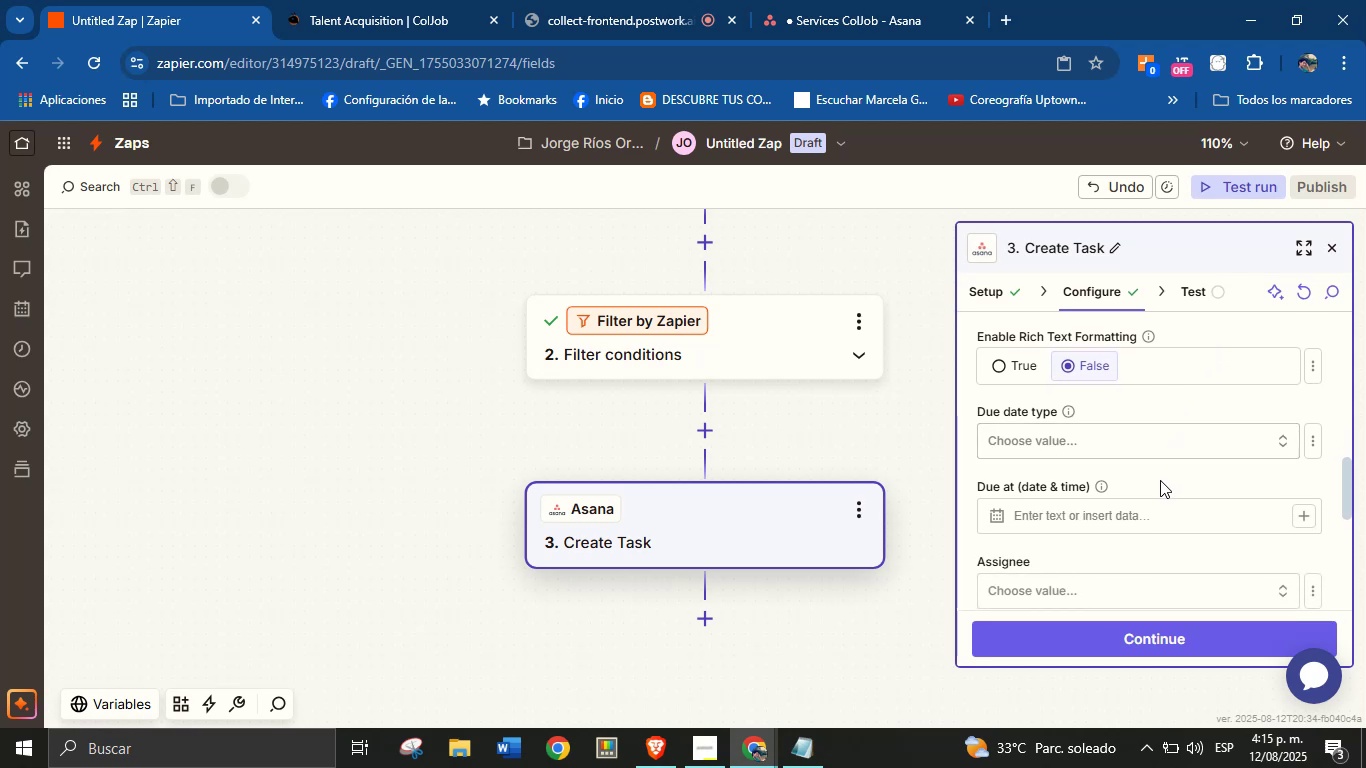 
scroll: coordinate [1132, 511], scroll_direction: down, amount: 2.0
 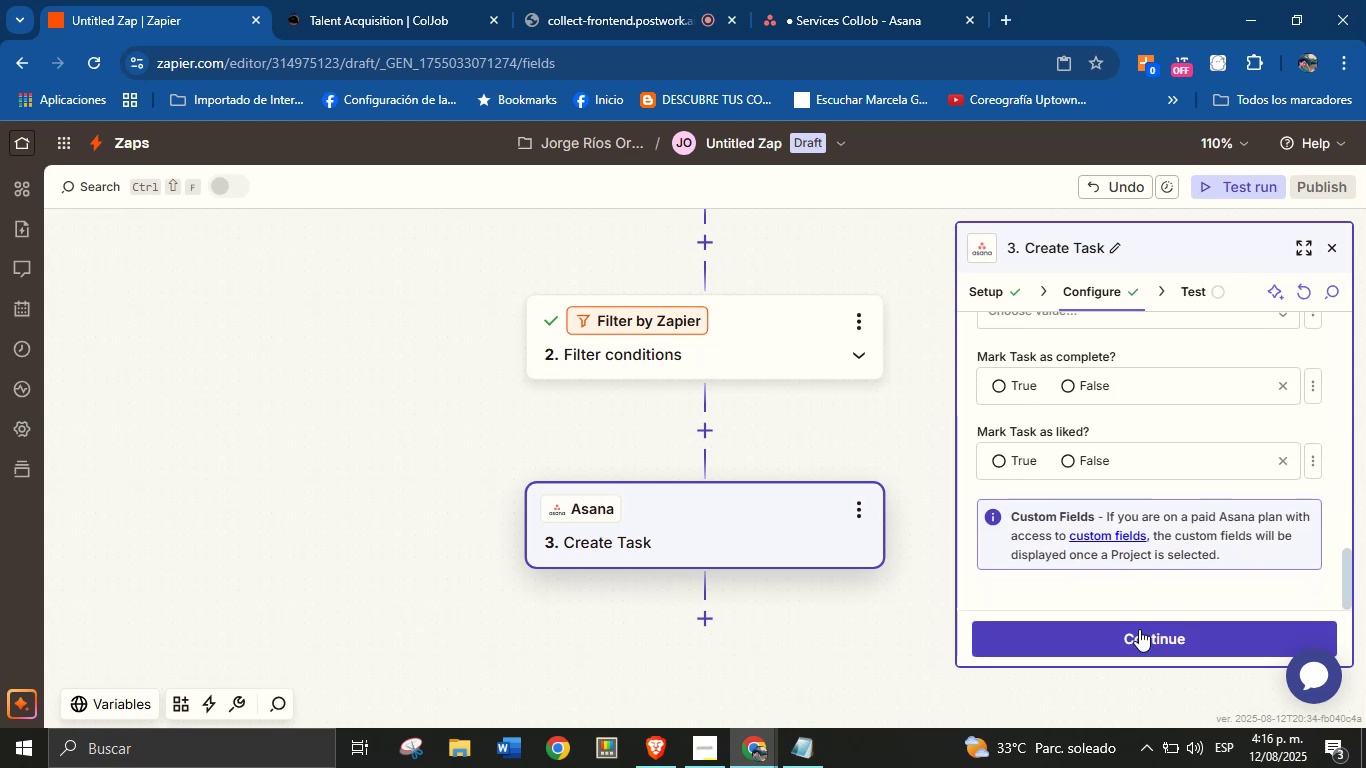 
left_click([1139, 629])
 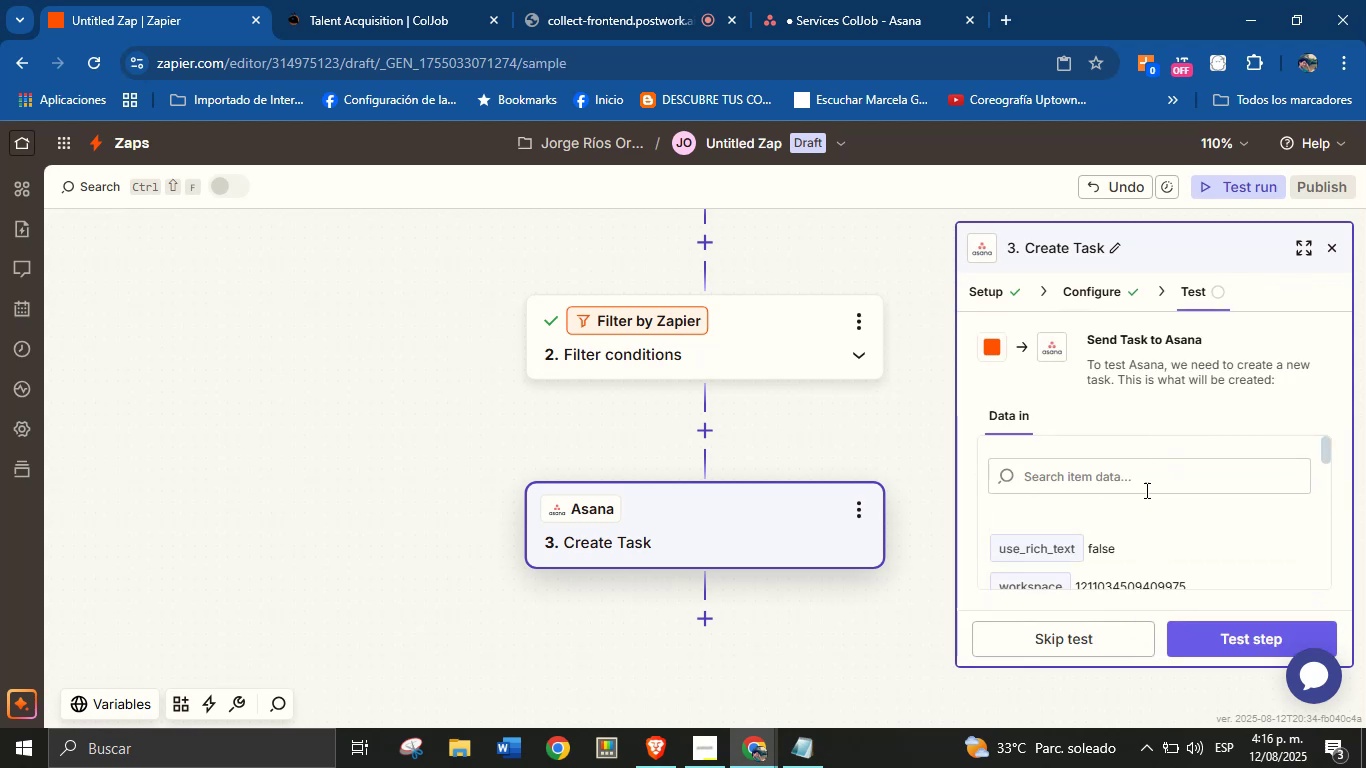 
scroll: coordinate [1202, 504], scroll_direction: down, amount: 17.0
 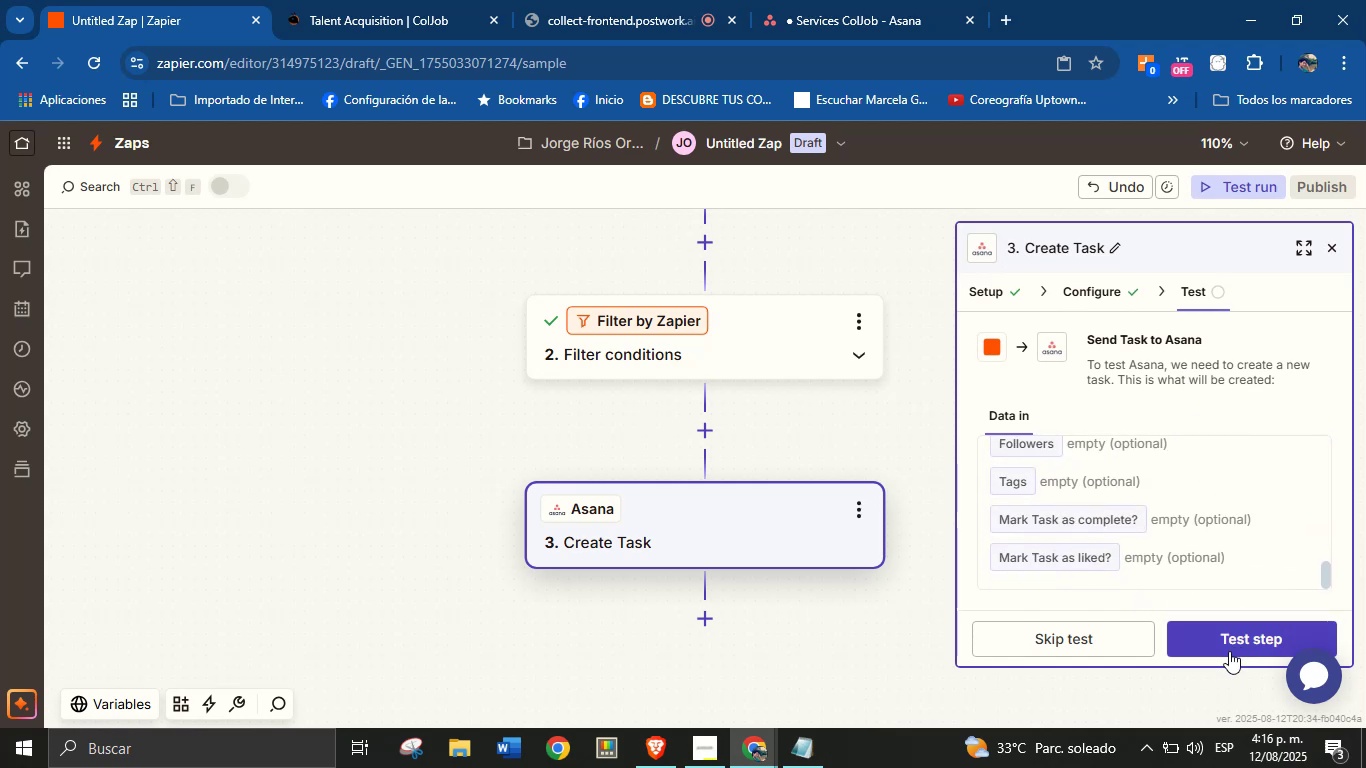 
left_click([1228, 649])
 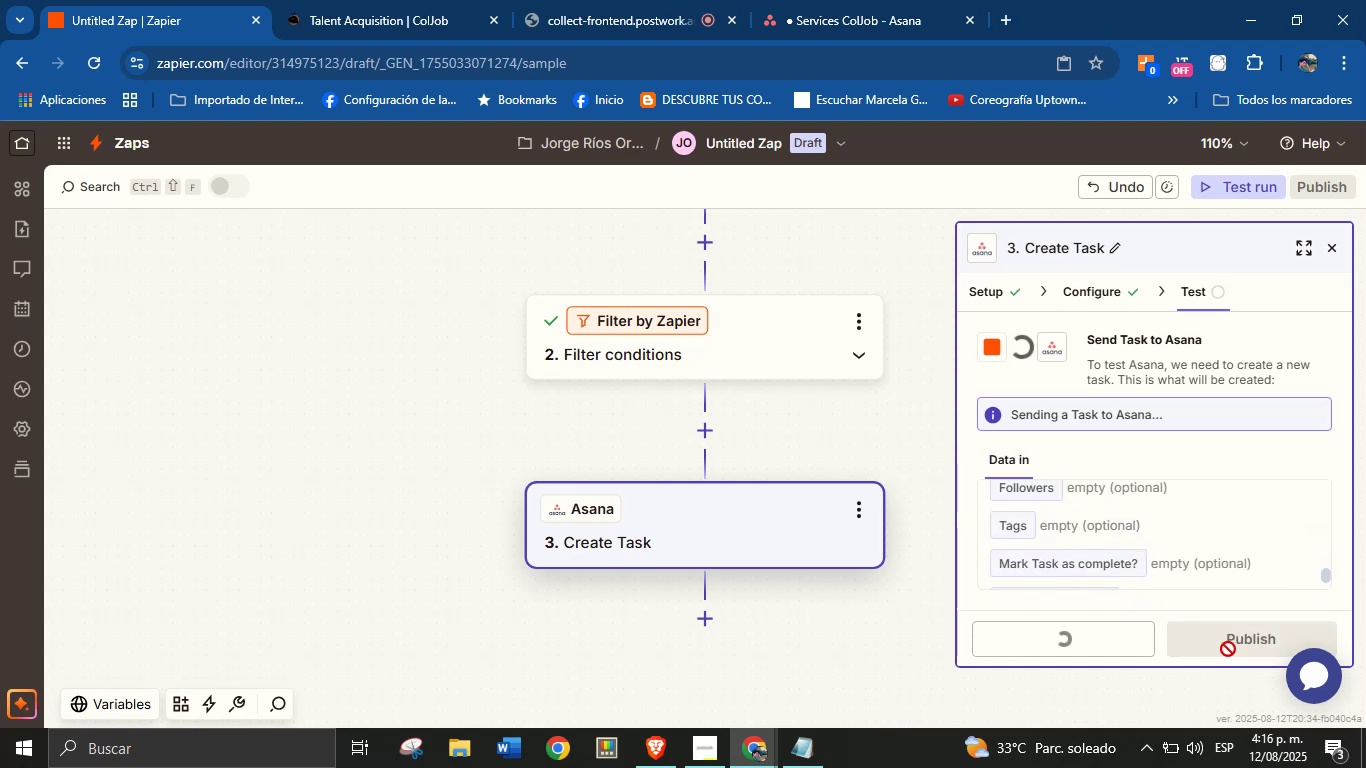 
mouse_move([1207, 576])
 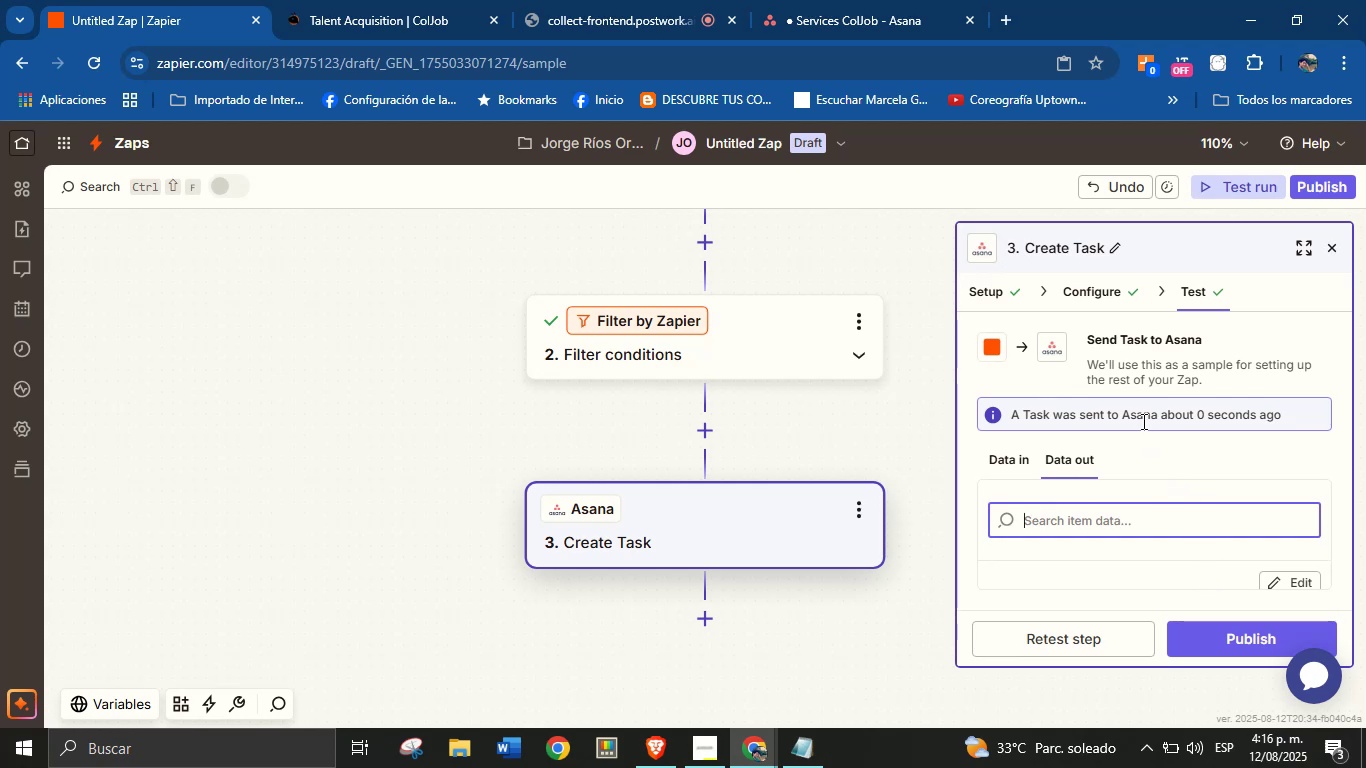 
left_click([1146, 466])
 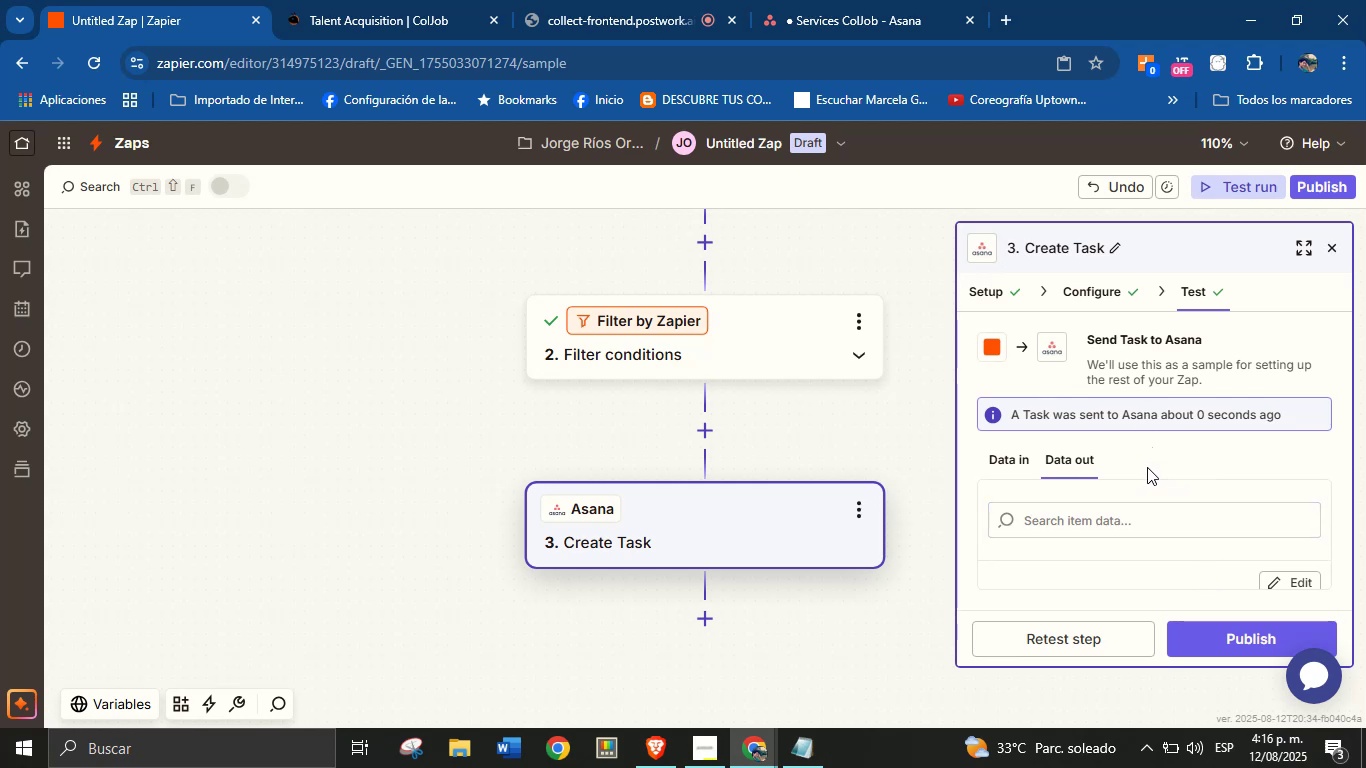 
scroll: coordinate [1167, 560], scroll_direction: down, amount: 5.0
 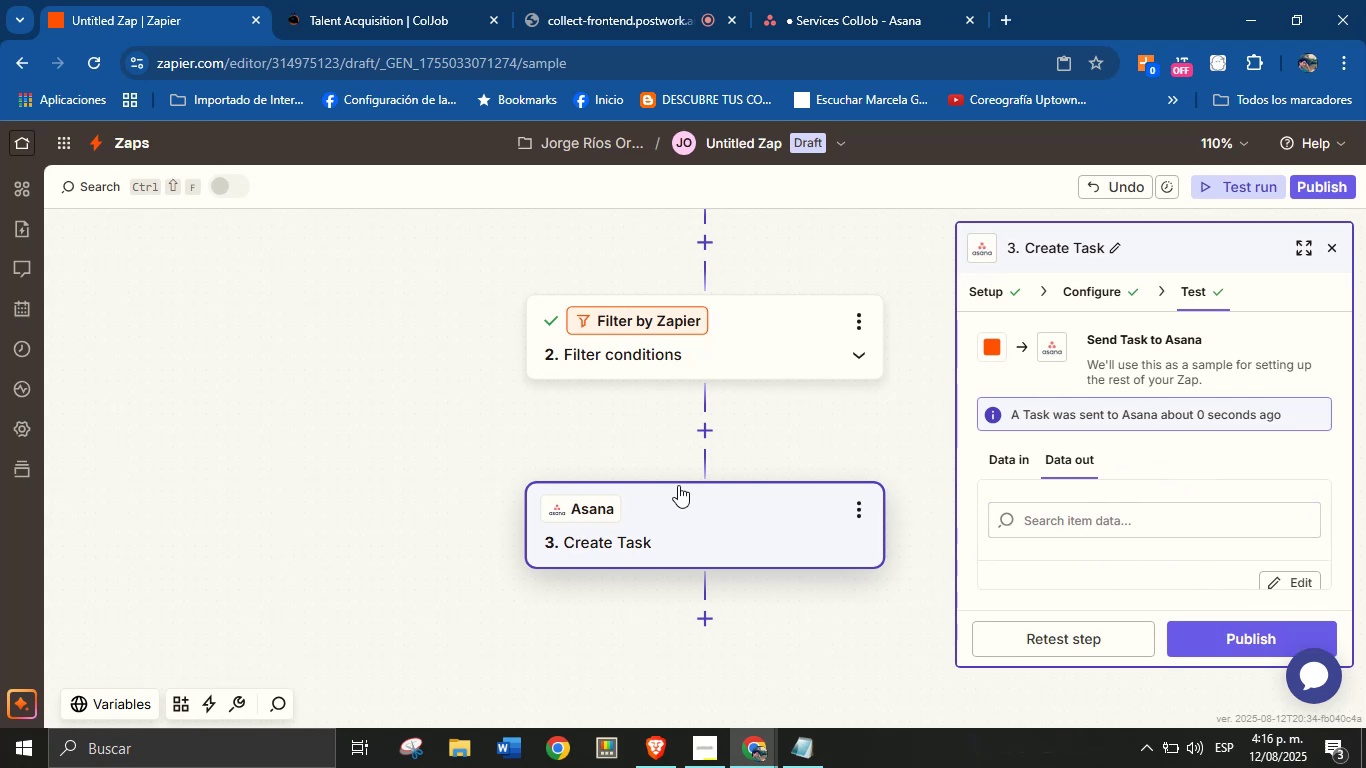 
scroll: coordinate [1113, 456], scroll_direction: none, amount: 0.0
 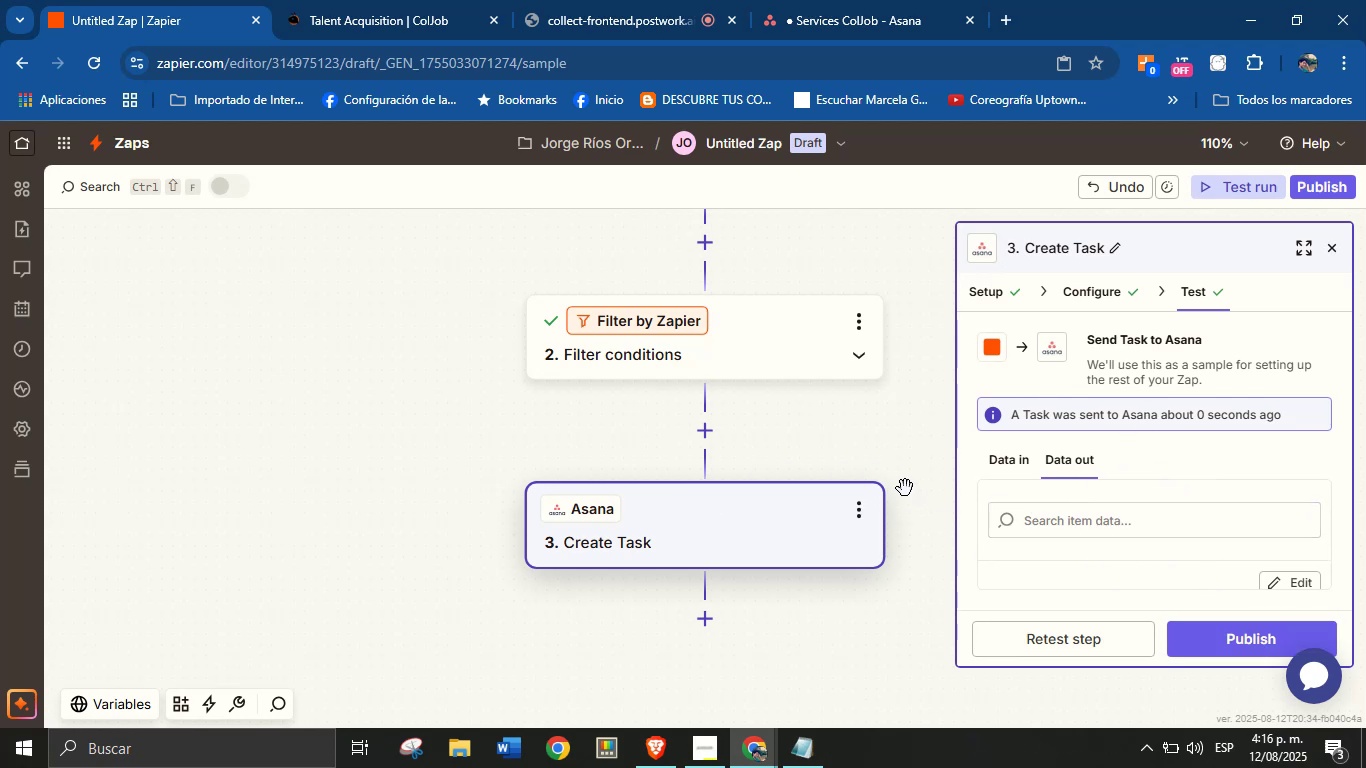 
left_click_drag(start_coordinate=[901, 459], to_coordinate=[901, 389])
 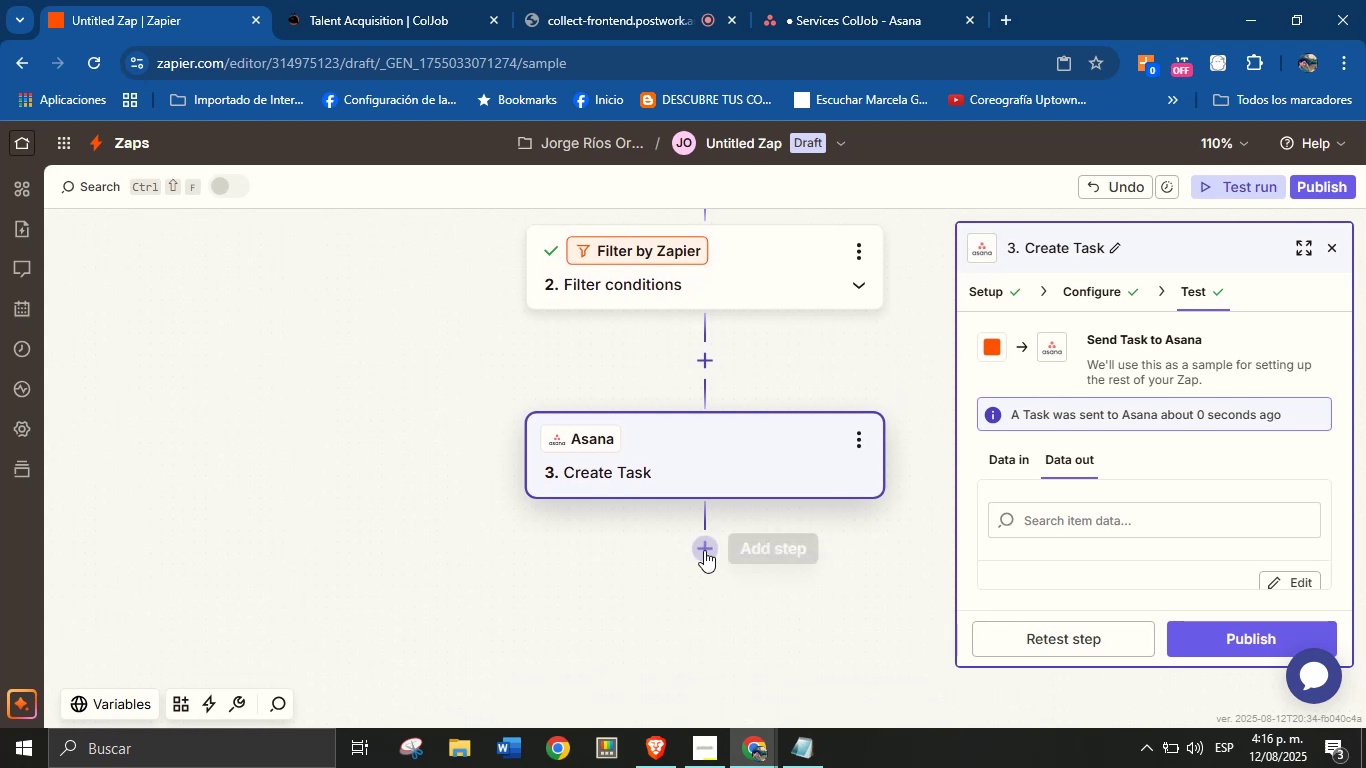 
left_click([704, 544])
 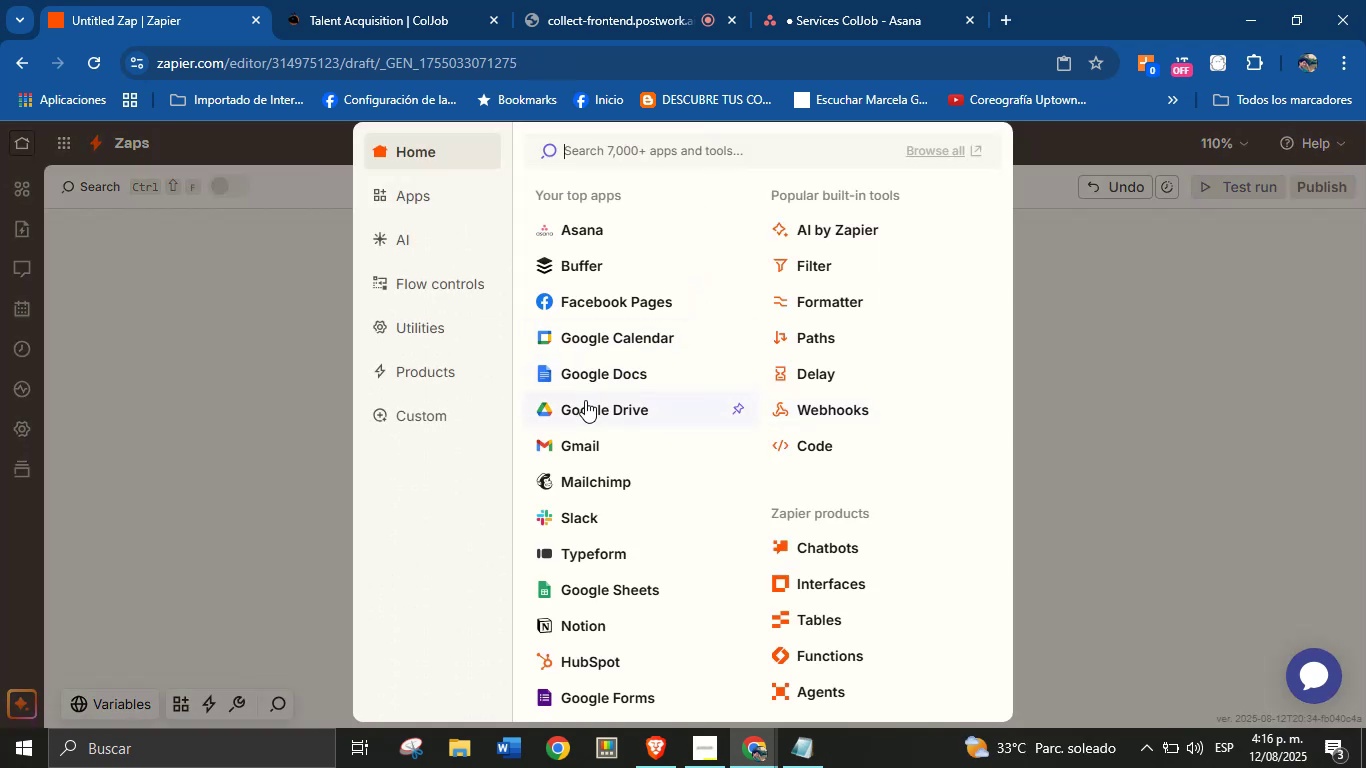 
wait(9.23)
 